 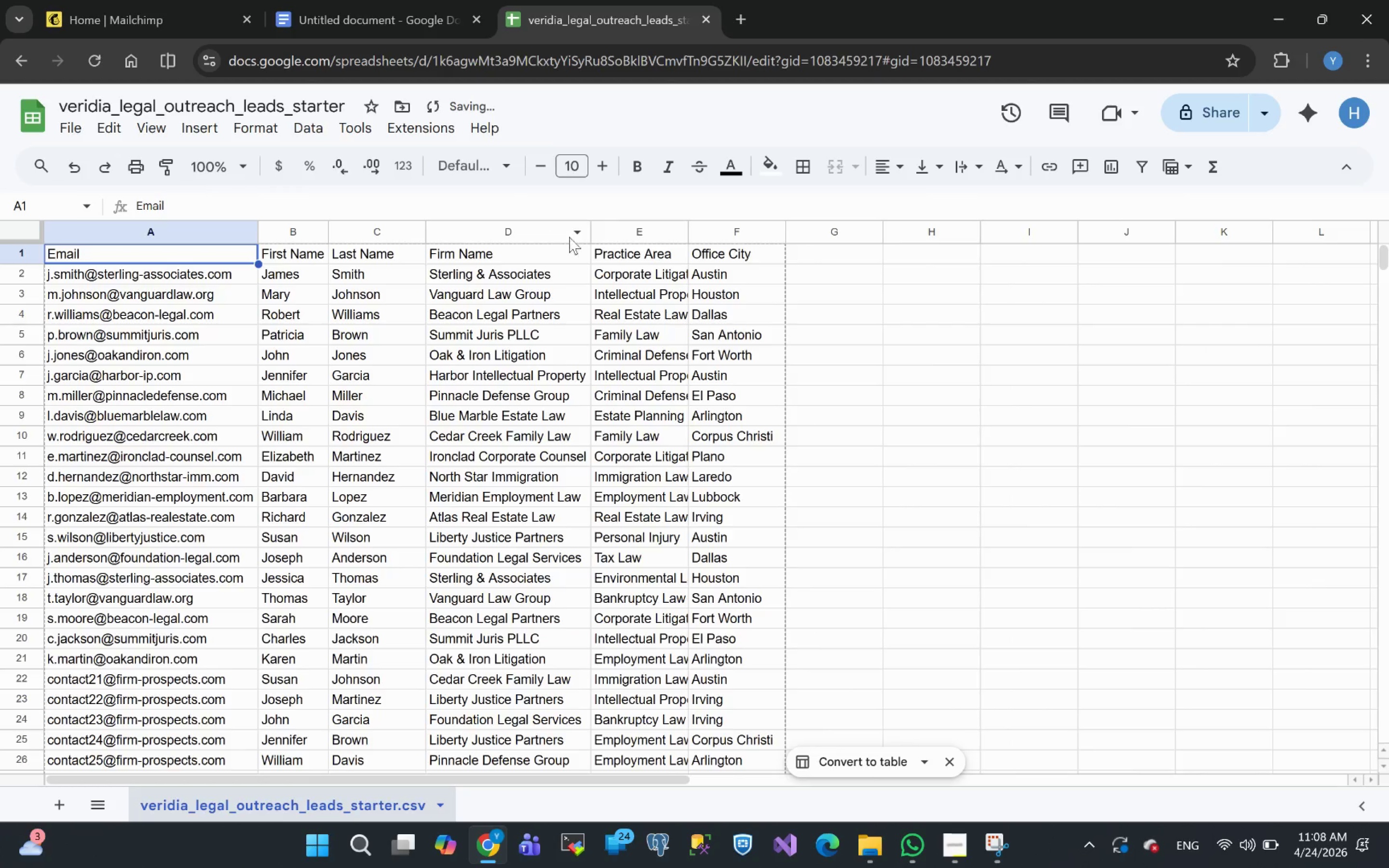 
double_click([687, 231])
 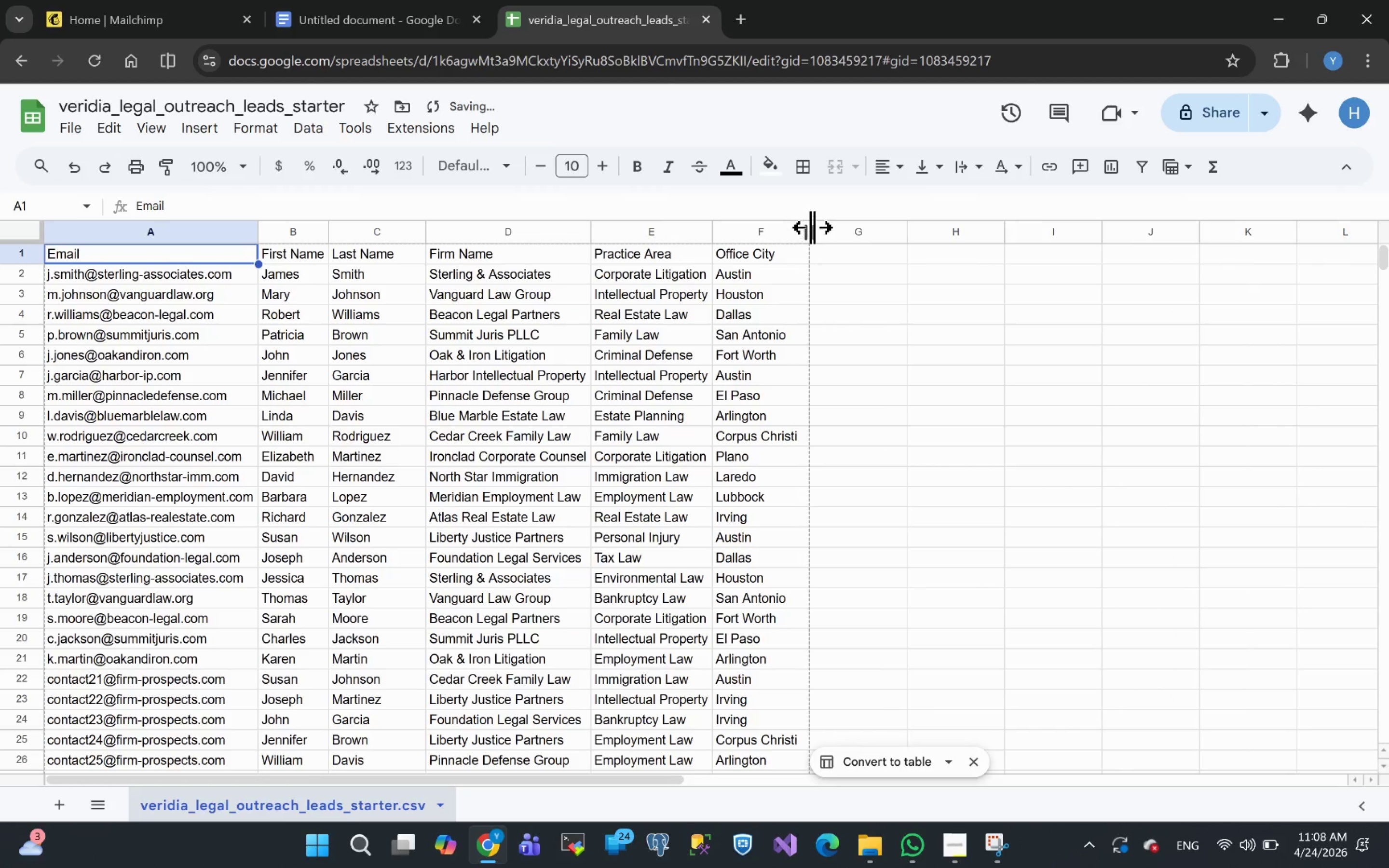 
double_click([810, 226])
 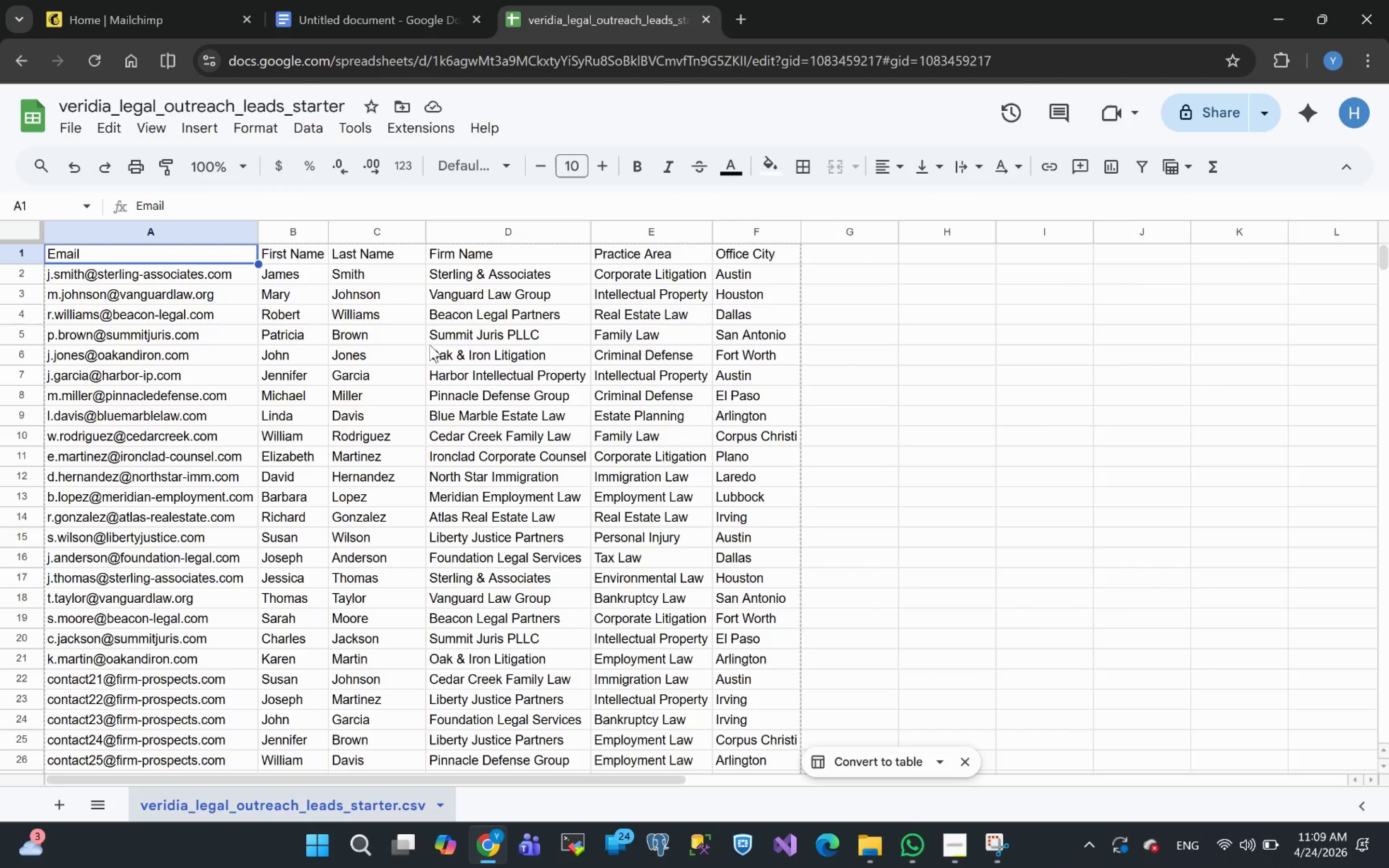 
wait(14.14)
 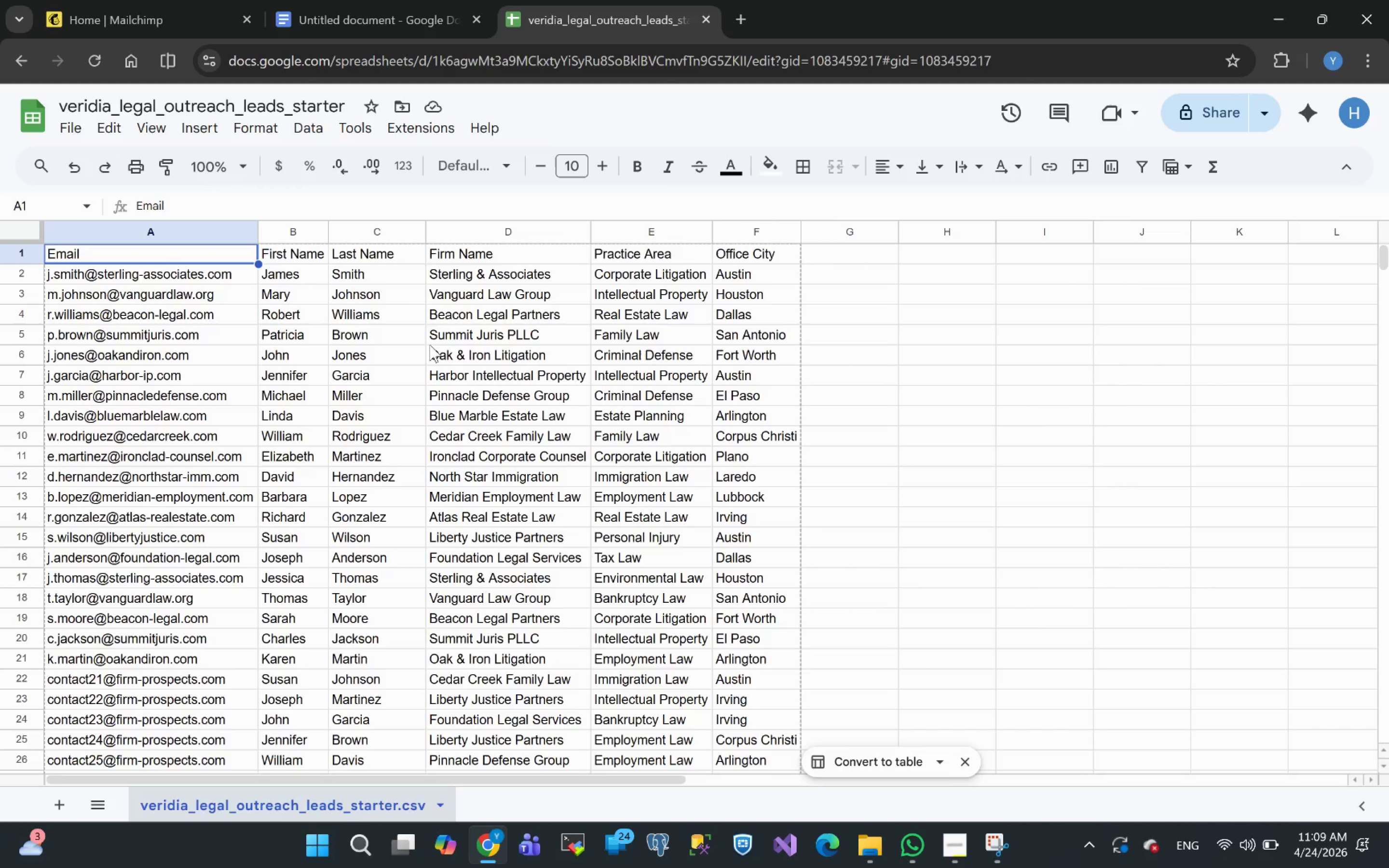 
scroll: coordinate [174, 315], scroll_direction: up, amount: 11.0
 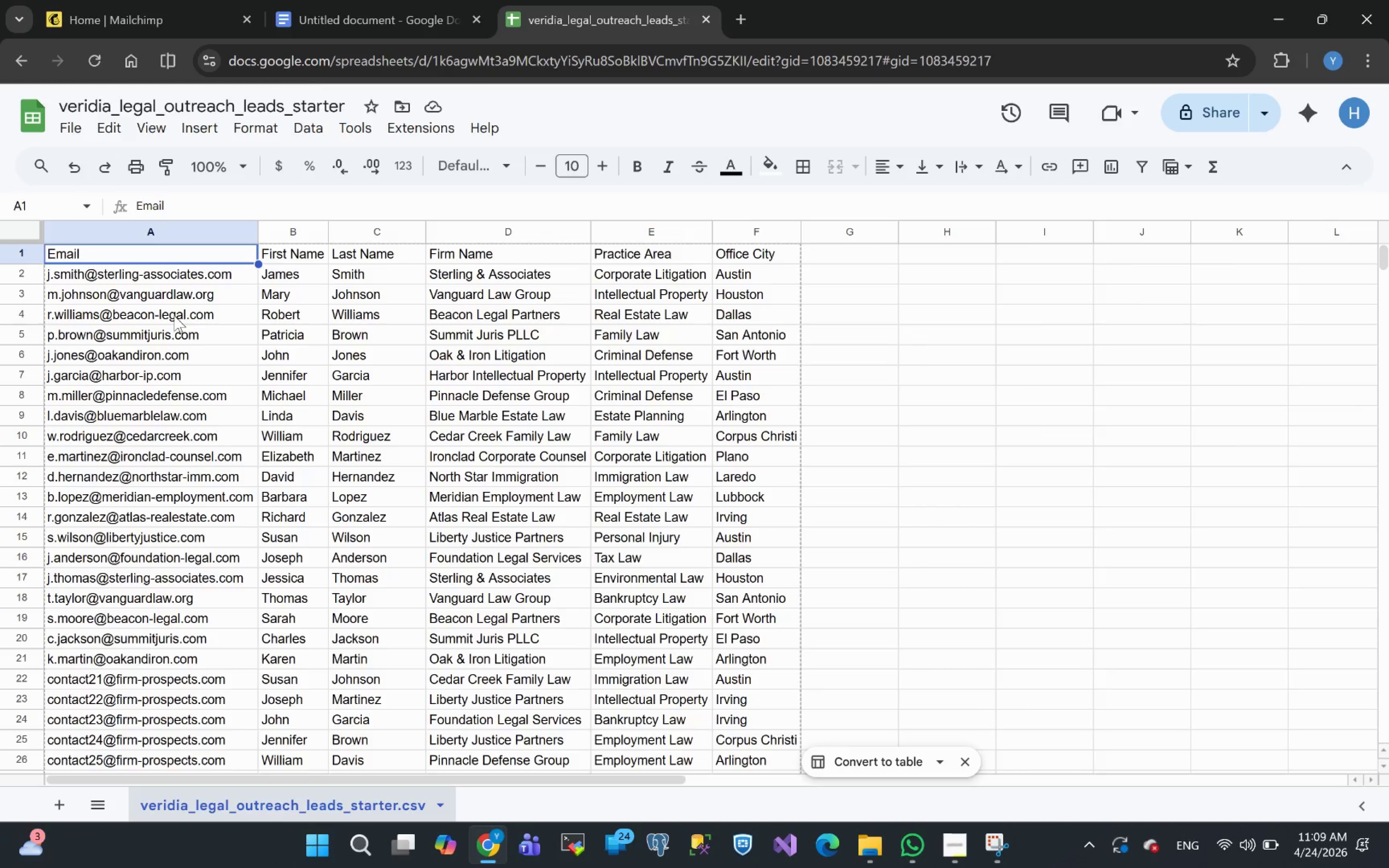 
scroll: coordinate [174, 315], scroll_direction: none, amount: 0.0
 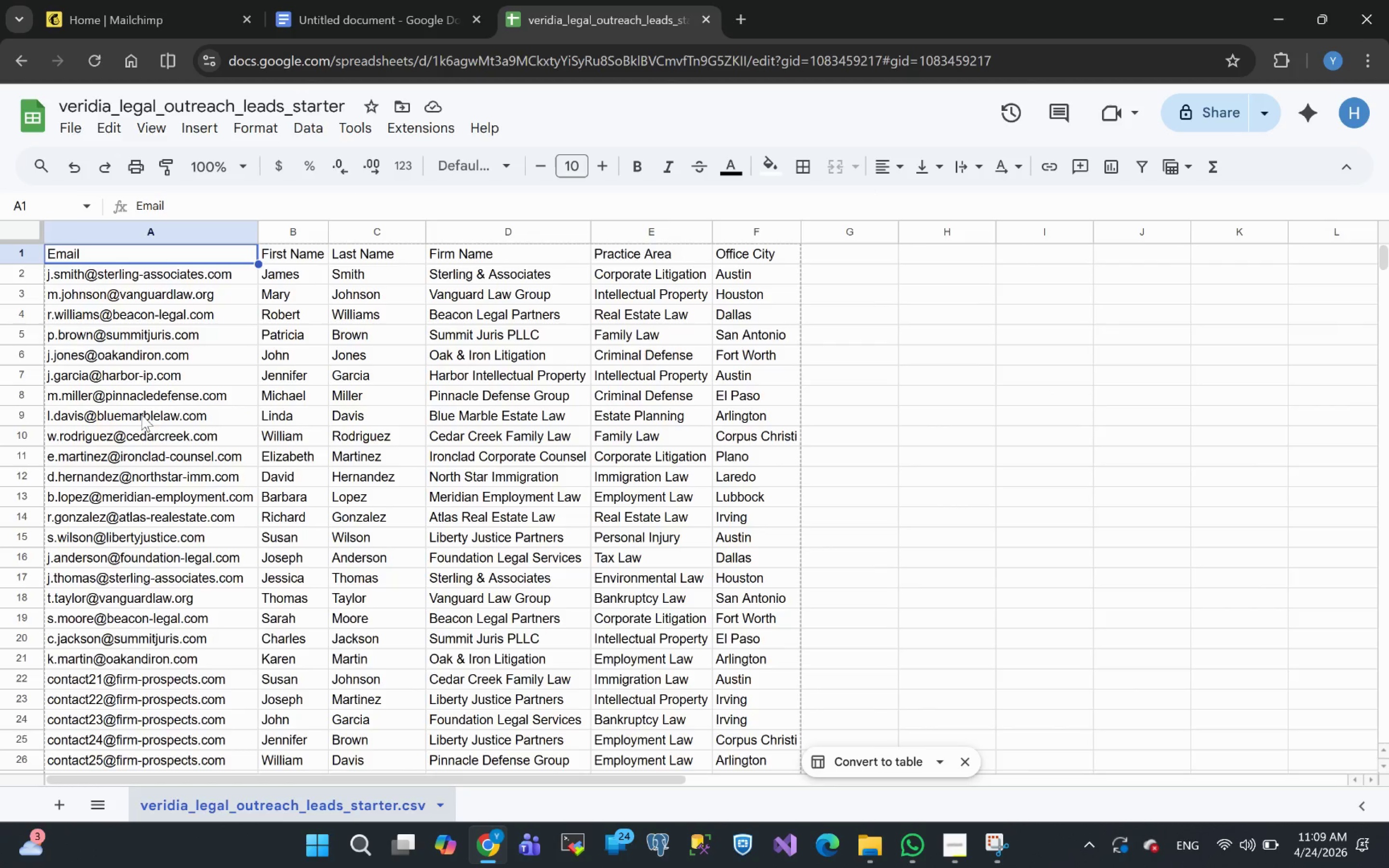 
scroll: coordinate [141, 414], scroll_direction: up, amount: 4.0
 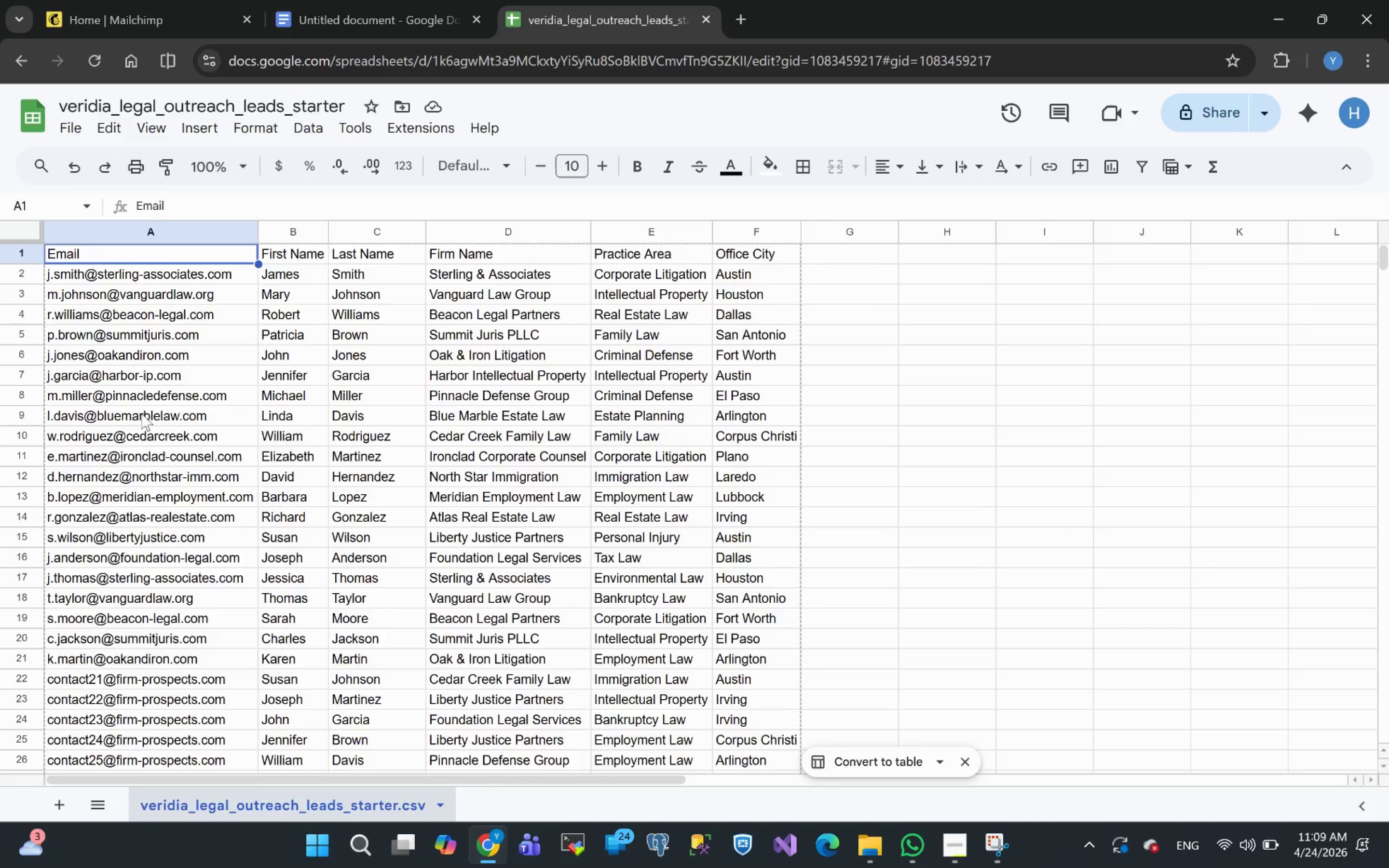 
scroll: coordinate [141, 414], scroll_direction: down, amount: 6.0
 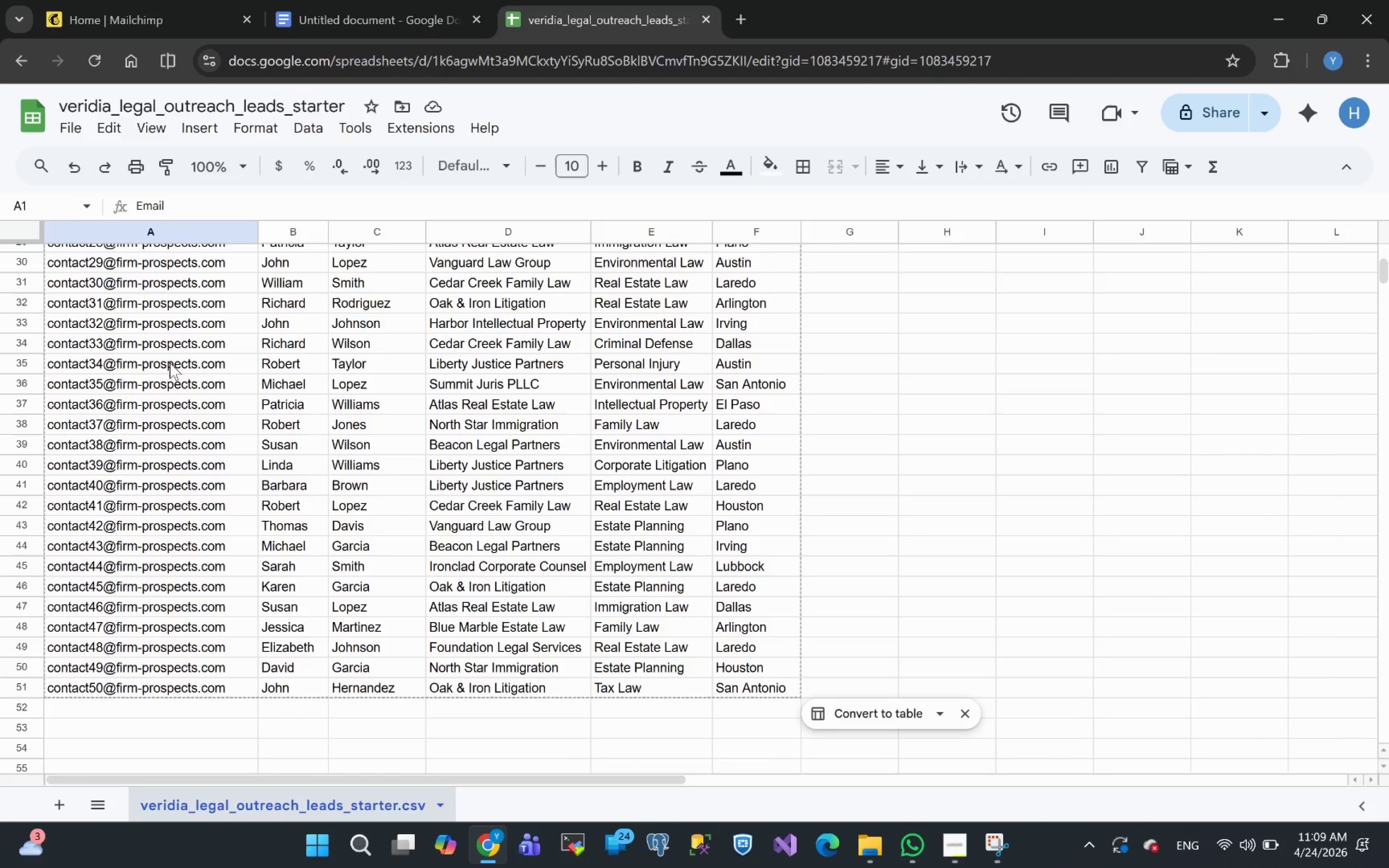 
scroll: coordinate [366, 331], scroll_direction: up, amount: 14.0
 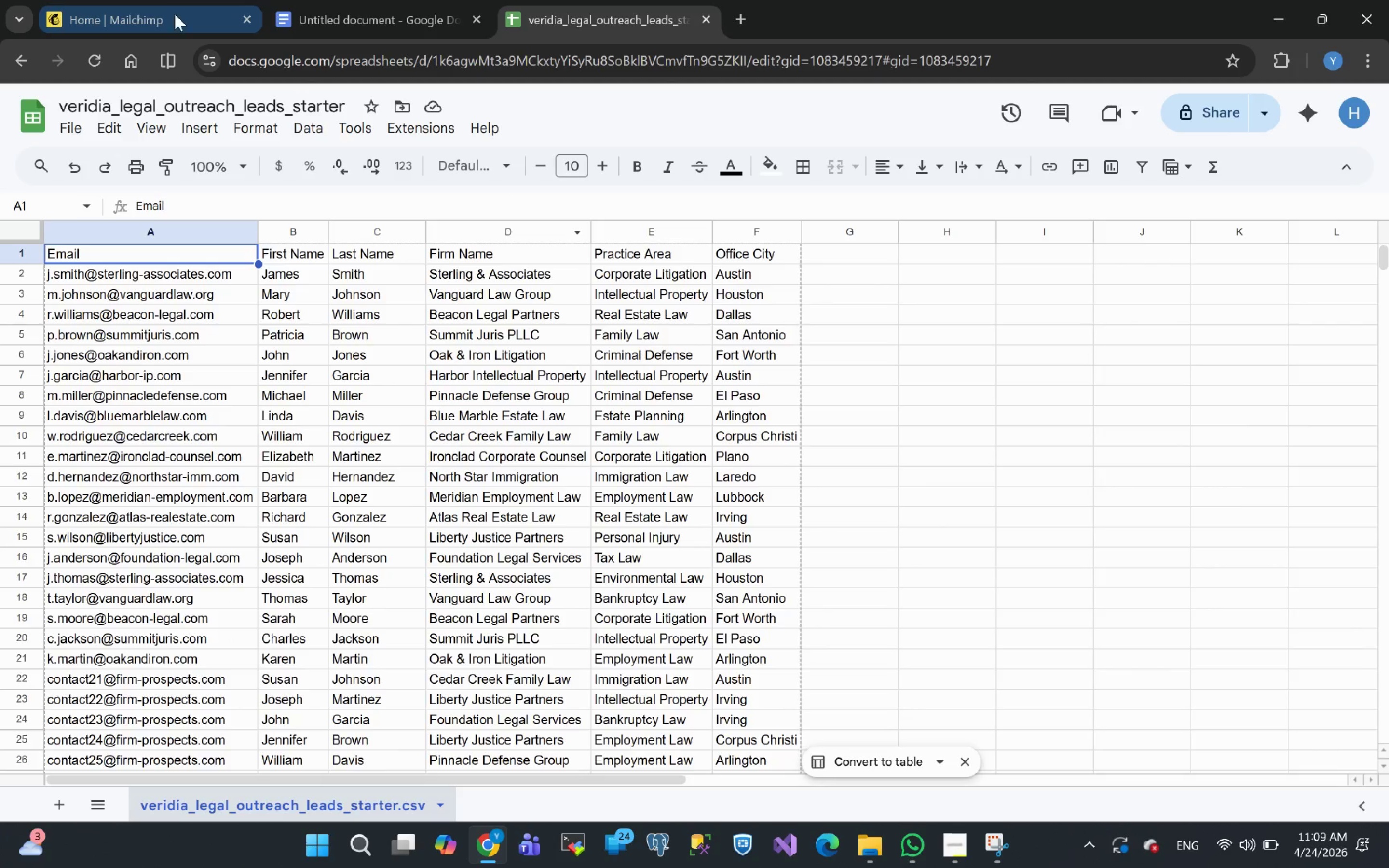 
left_click([151, 4])
 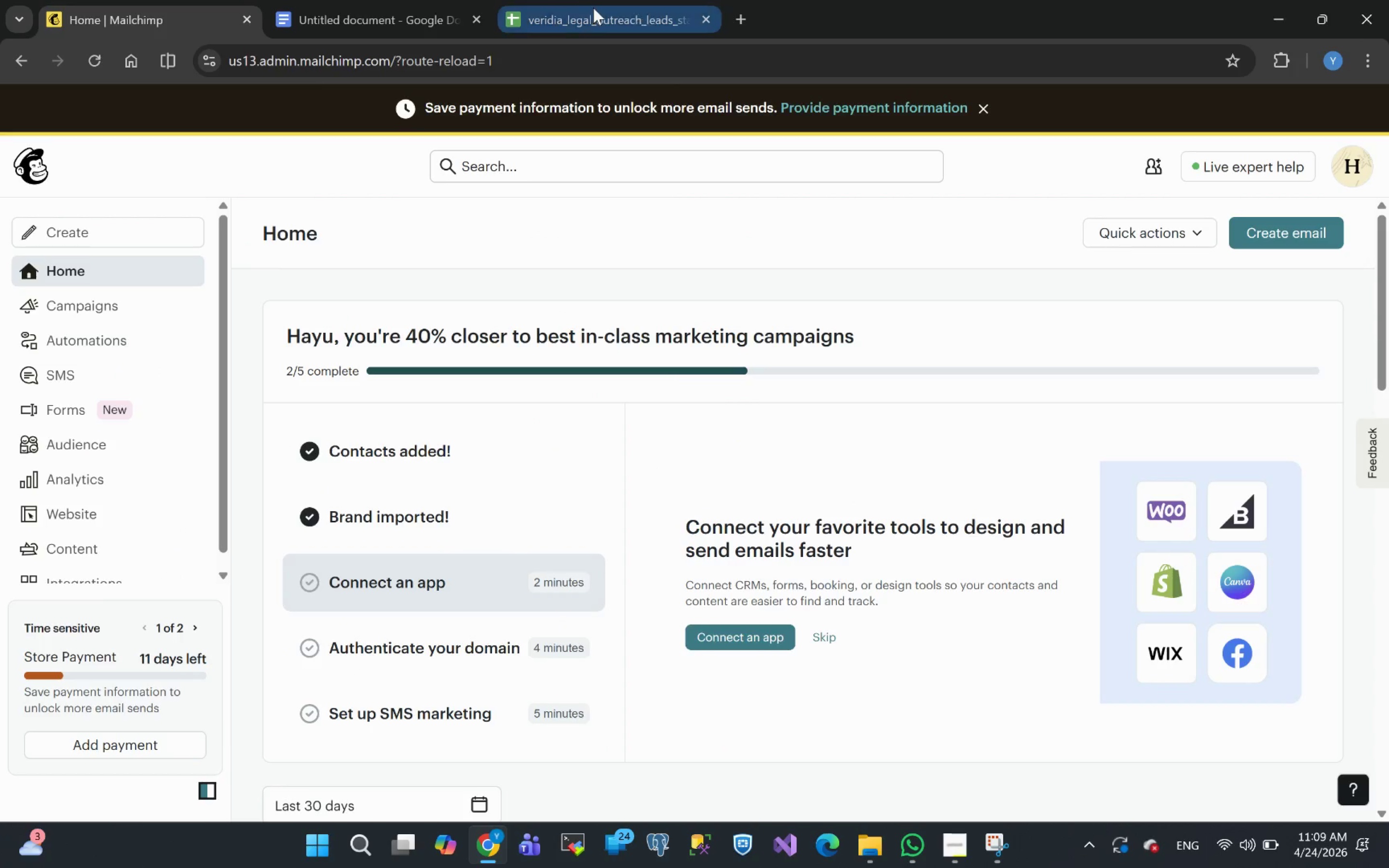 
left_click([587, 7])
 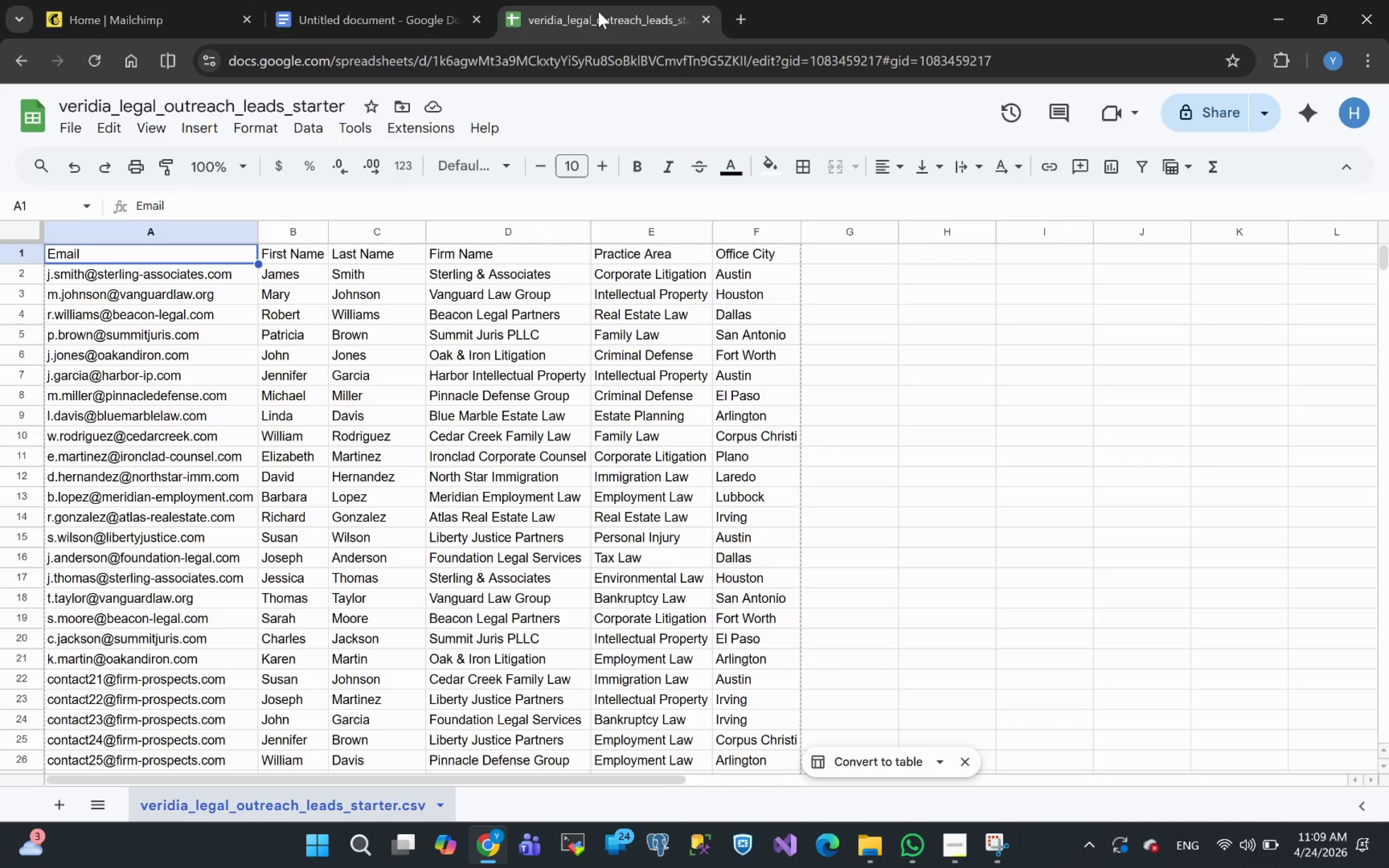 
left_click_drag(start_coordinate=[599, 11], to_coordinate=[381, 18])
 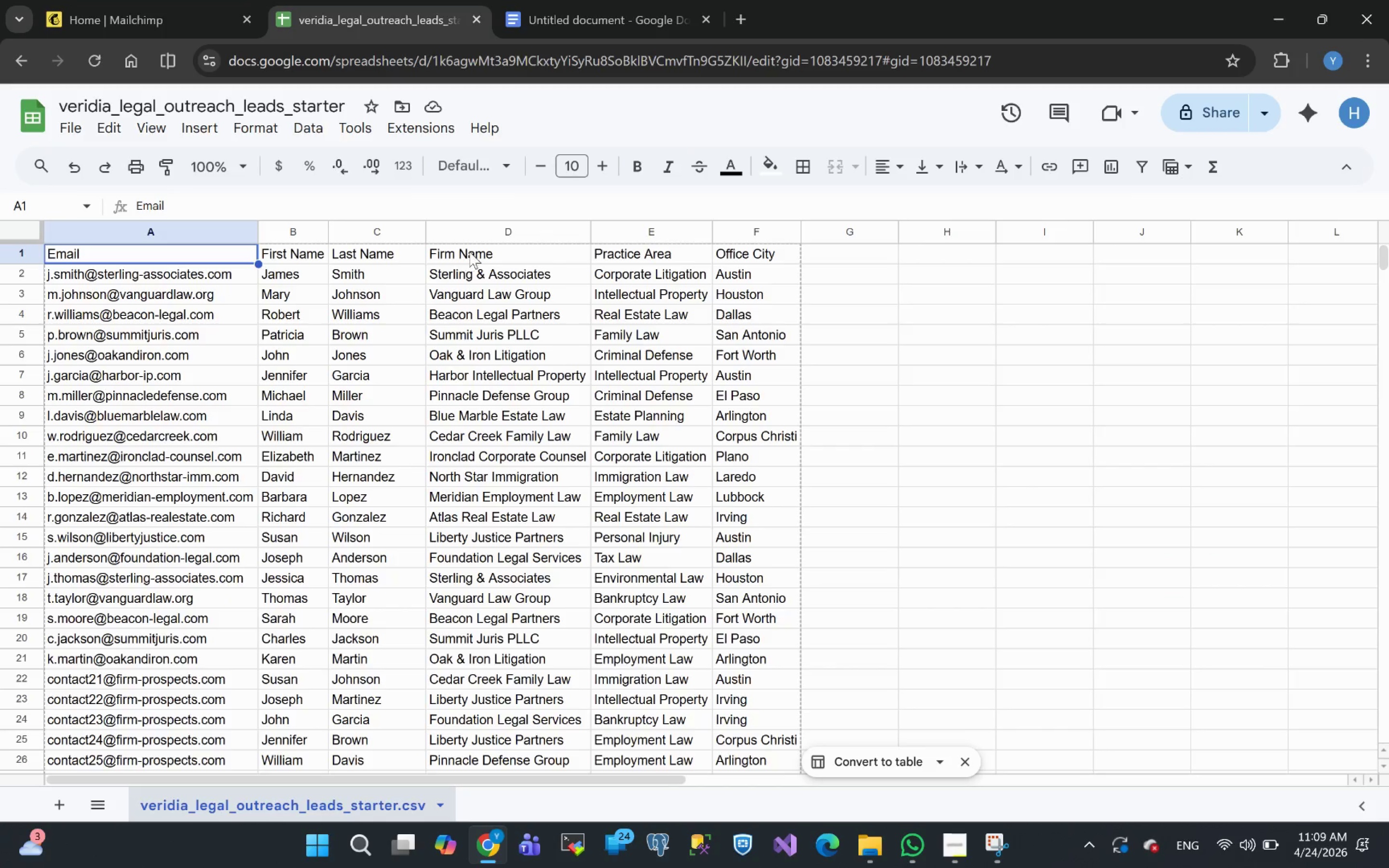 
left_click([469, 250])
 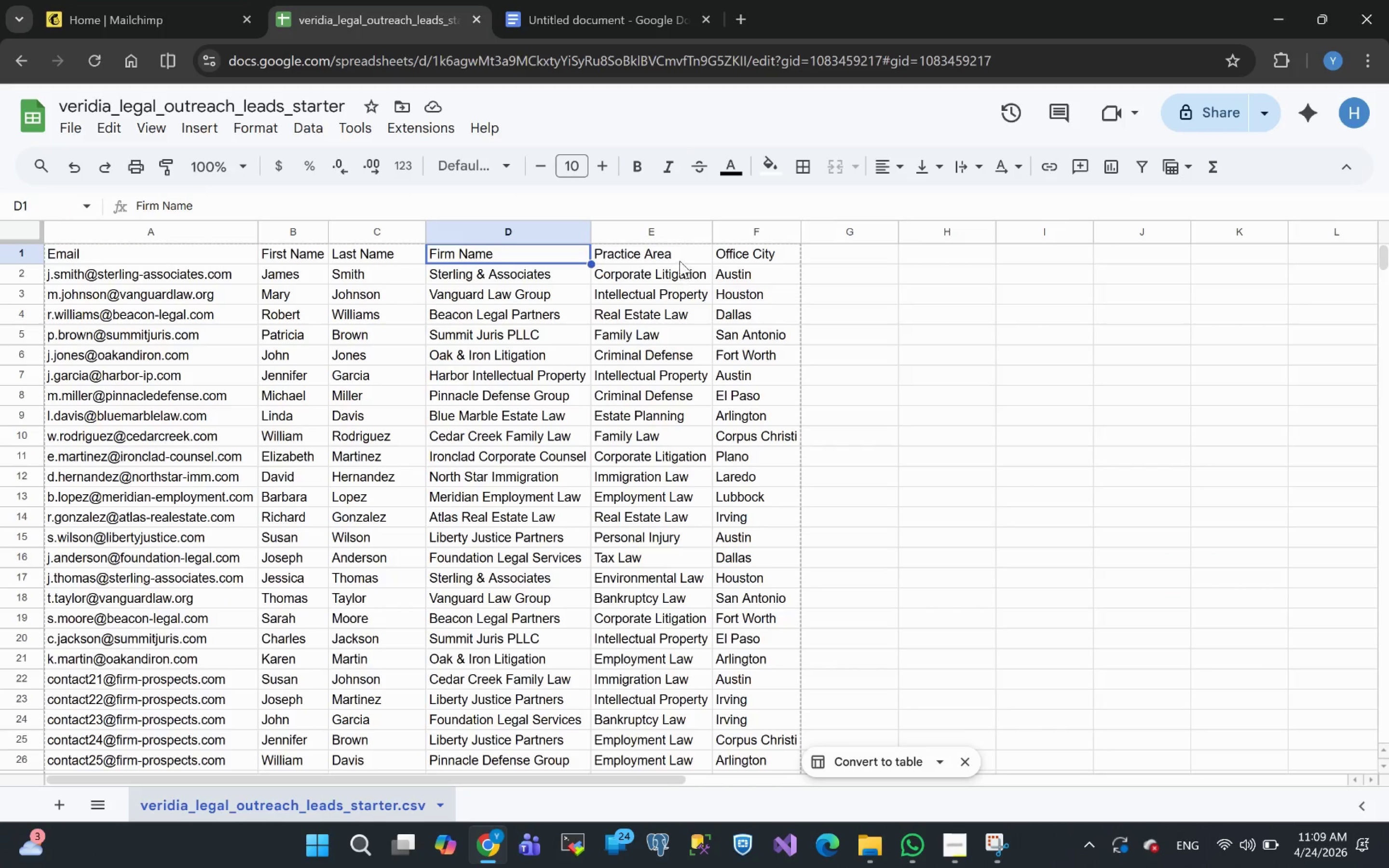 
left_click([672, 254])
 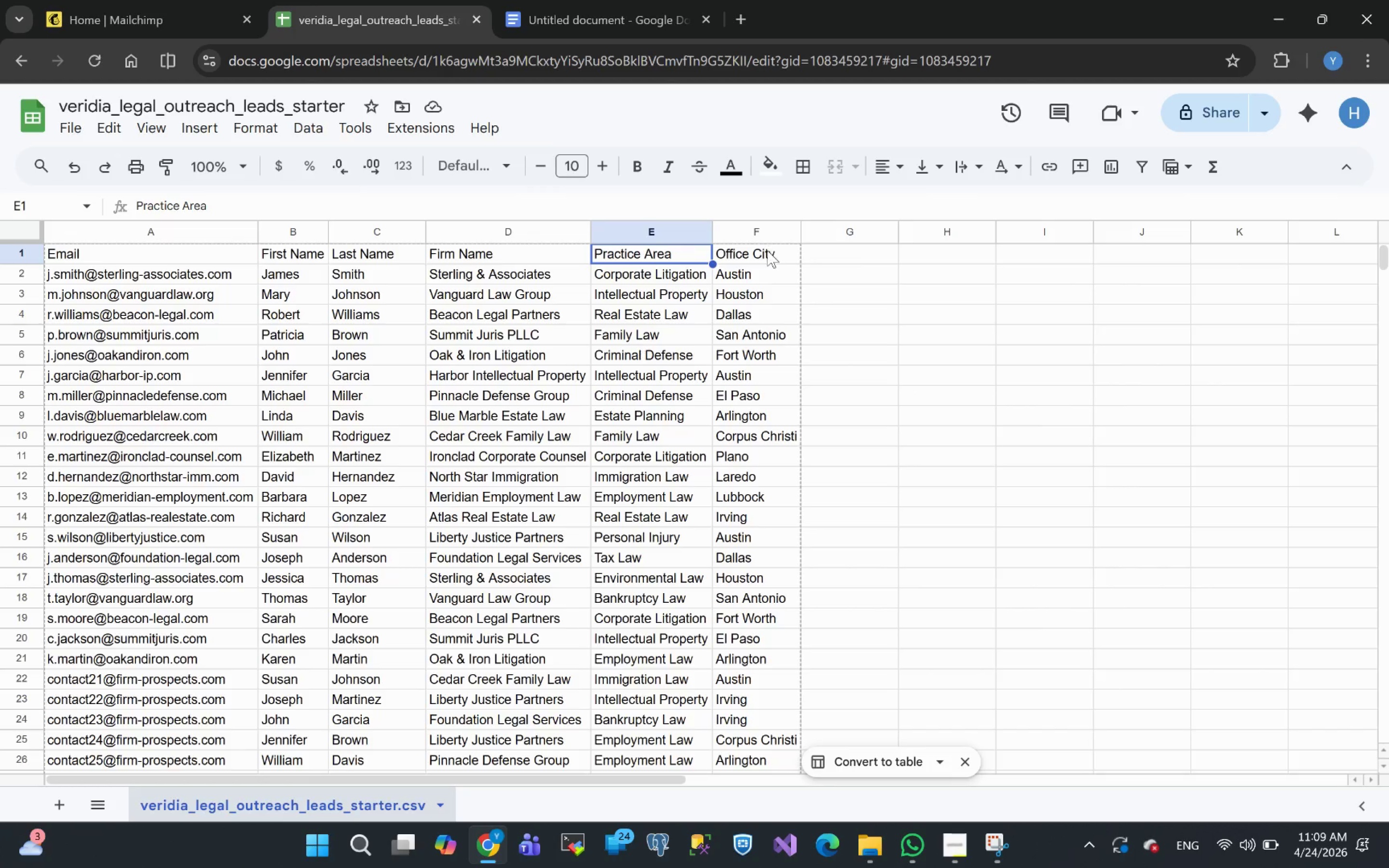 
left_click([769, 253])
 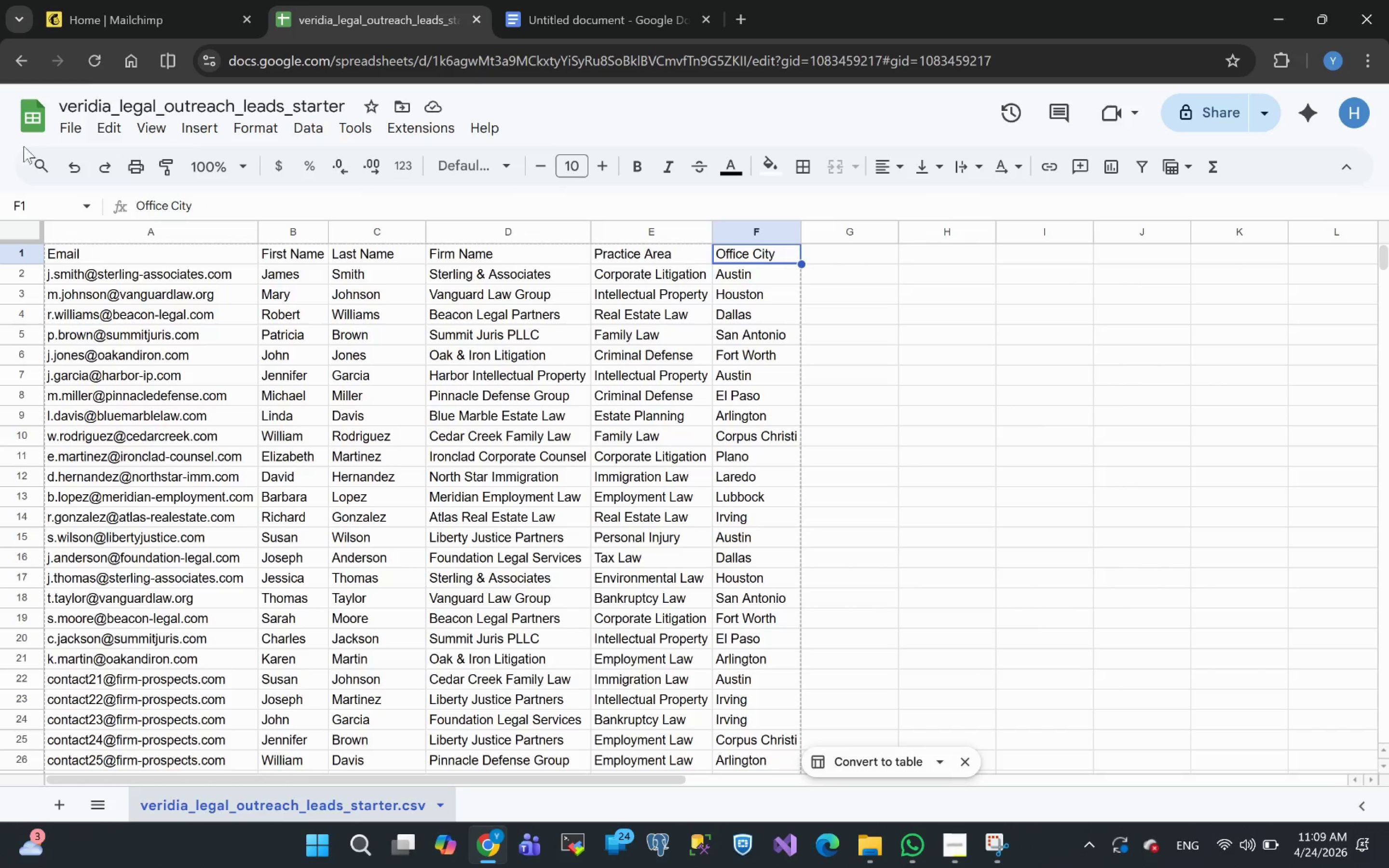 
left_click([95, 26])
 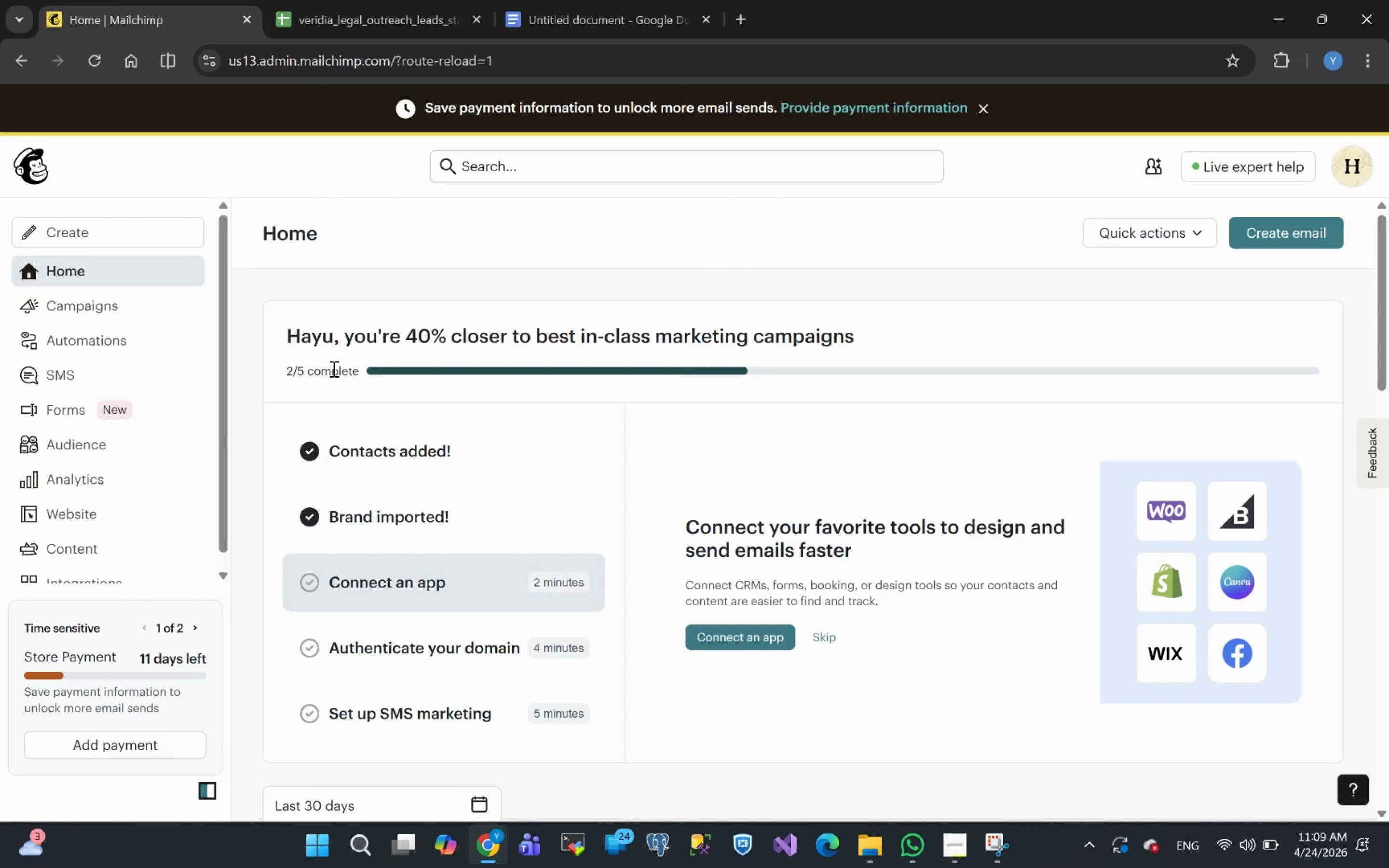 
scroll: coordinate [327, 503], scroll_direction: up, amount: 6.0
 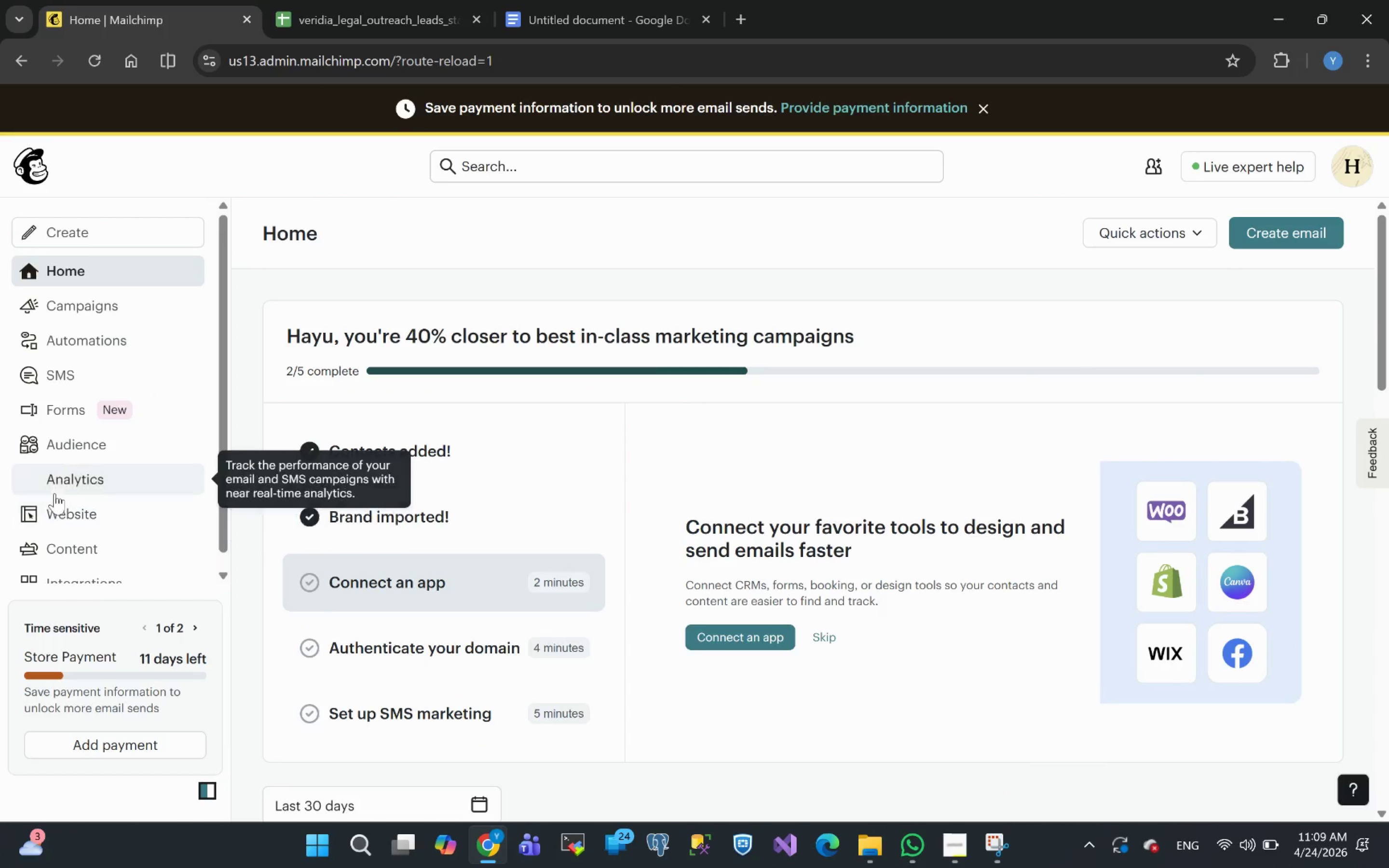 
left_click([72, 458])
 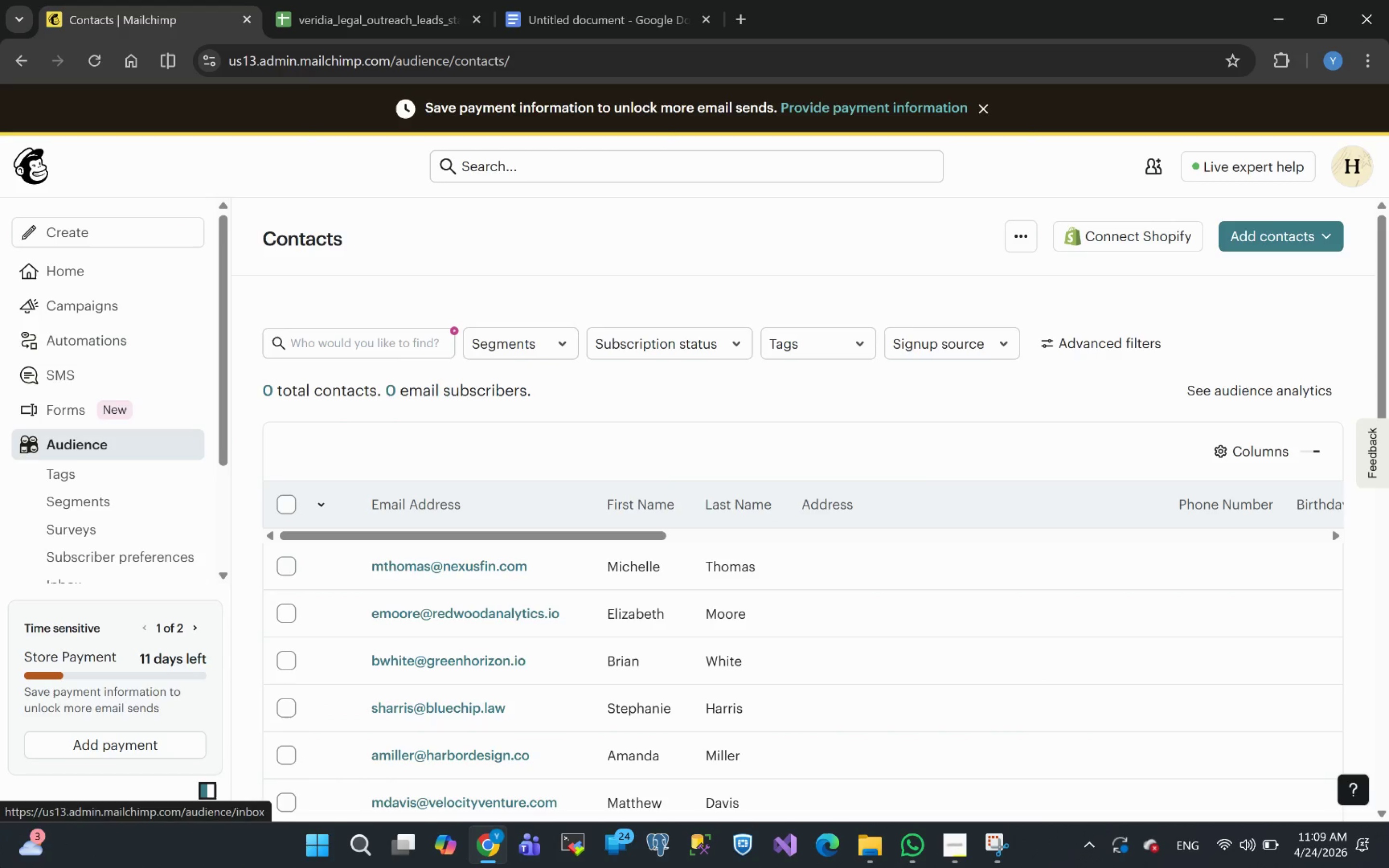 
wait(5.19)
 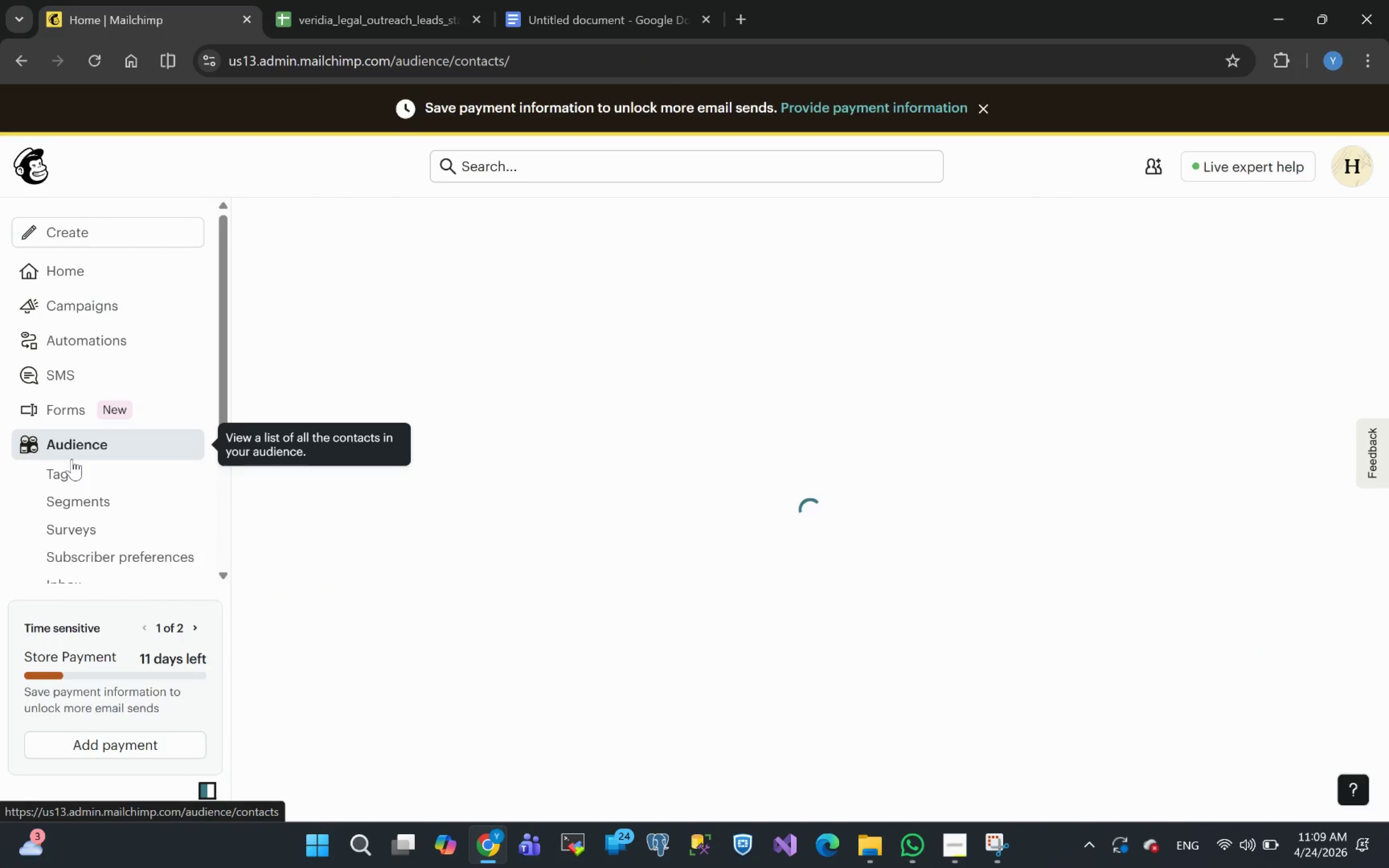 
scroll: coordinate [526, 662], scroll_direction: up, amount: 2.0
 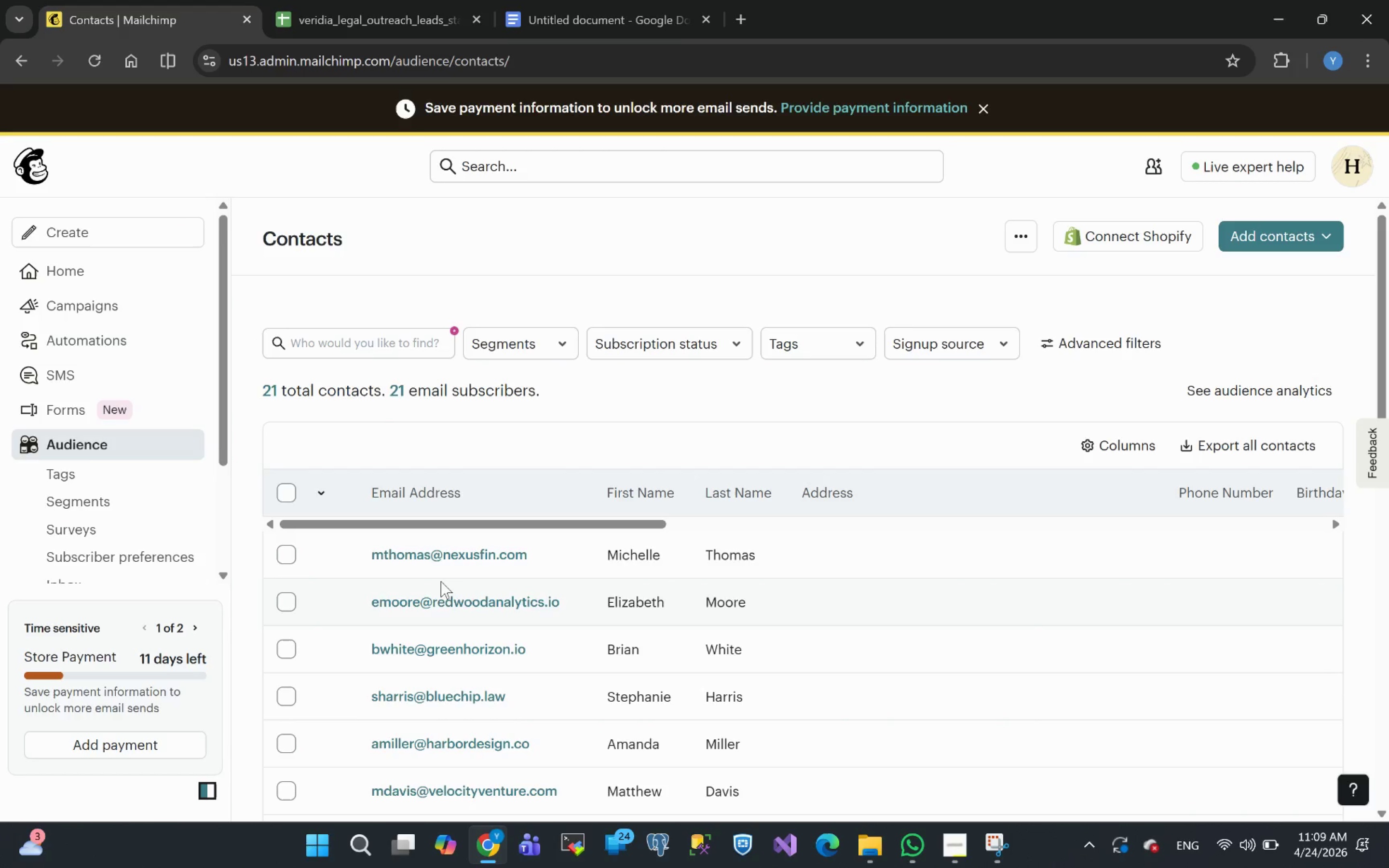 
left_click([292, 491])
 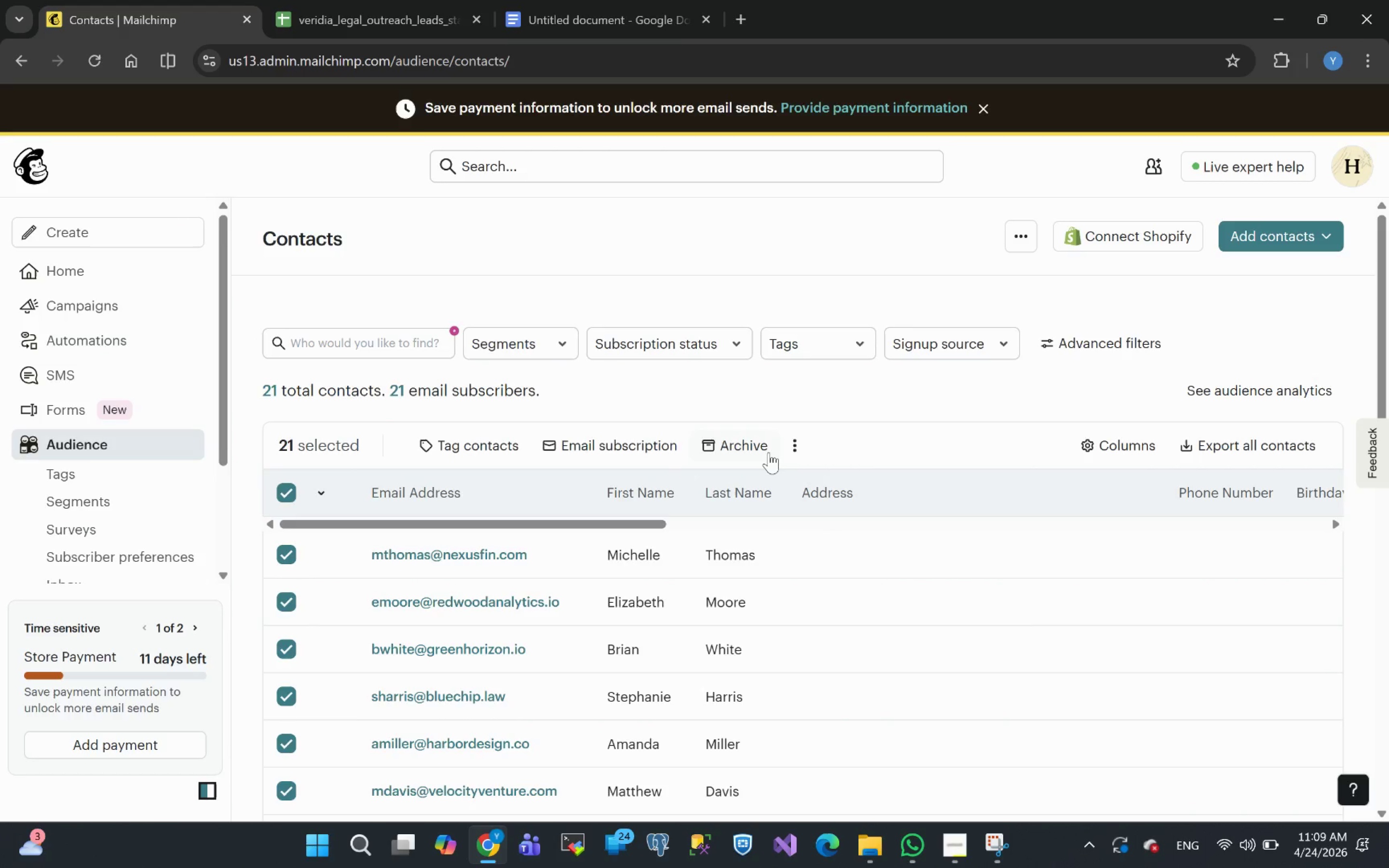 
left_click([747, 443])
 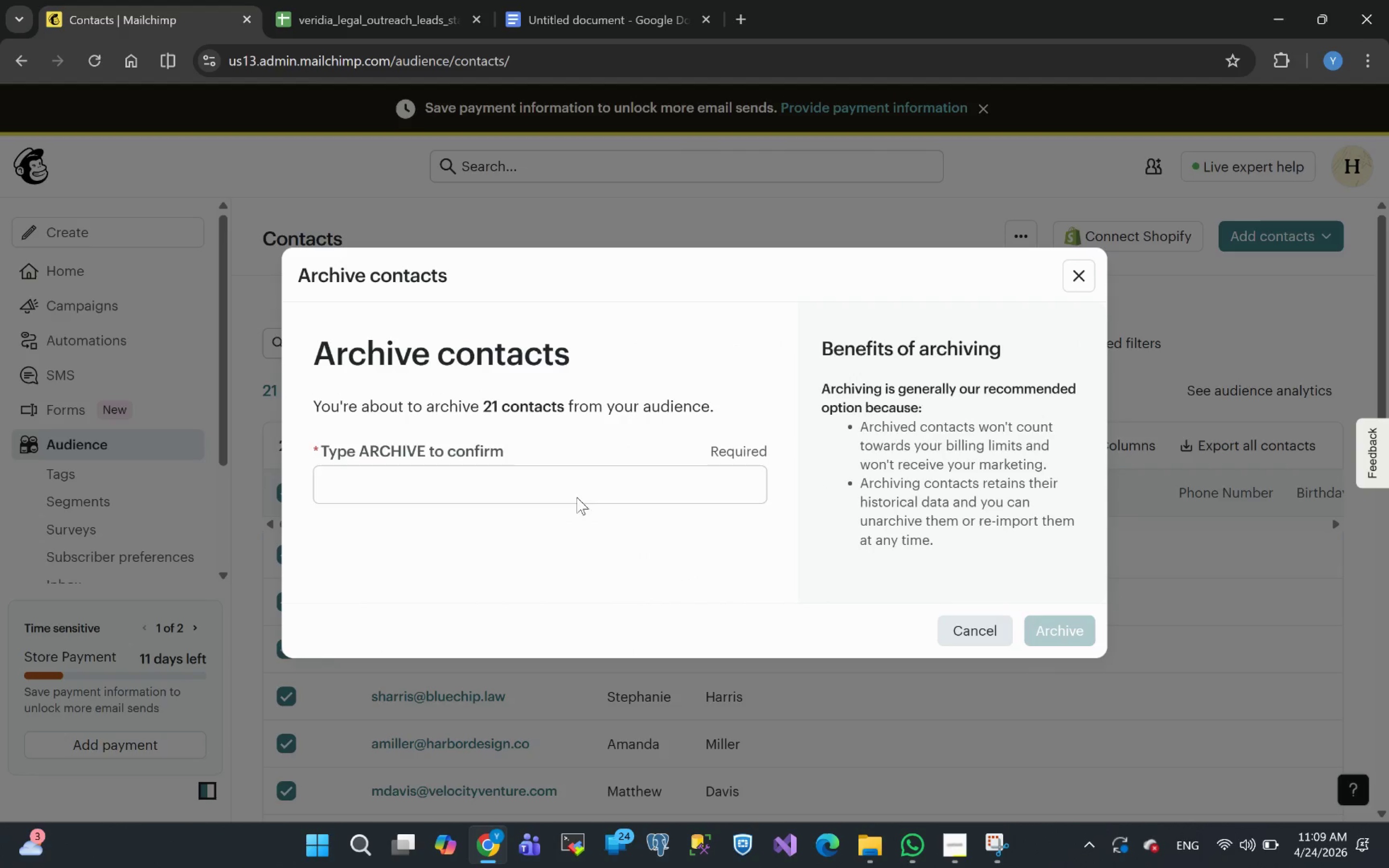 
left_click([553, 497])
 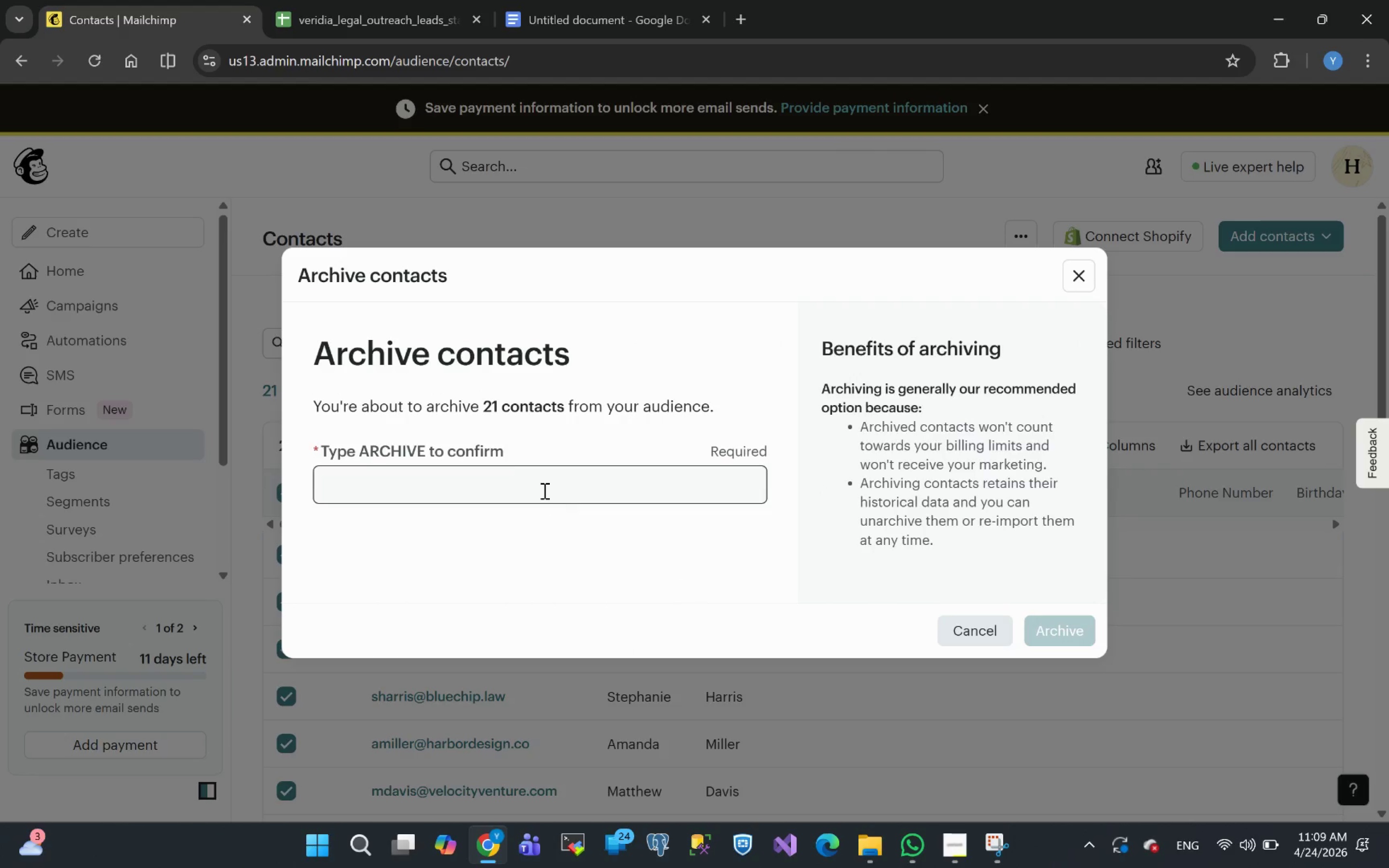 
left_click([538, 488])
 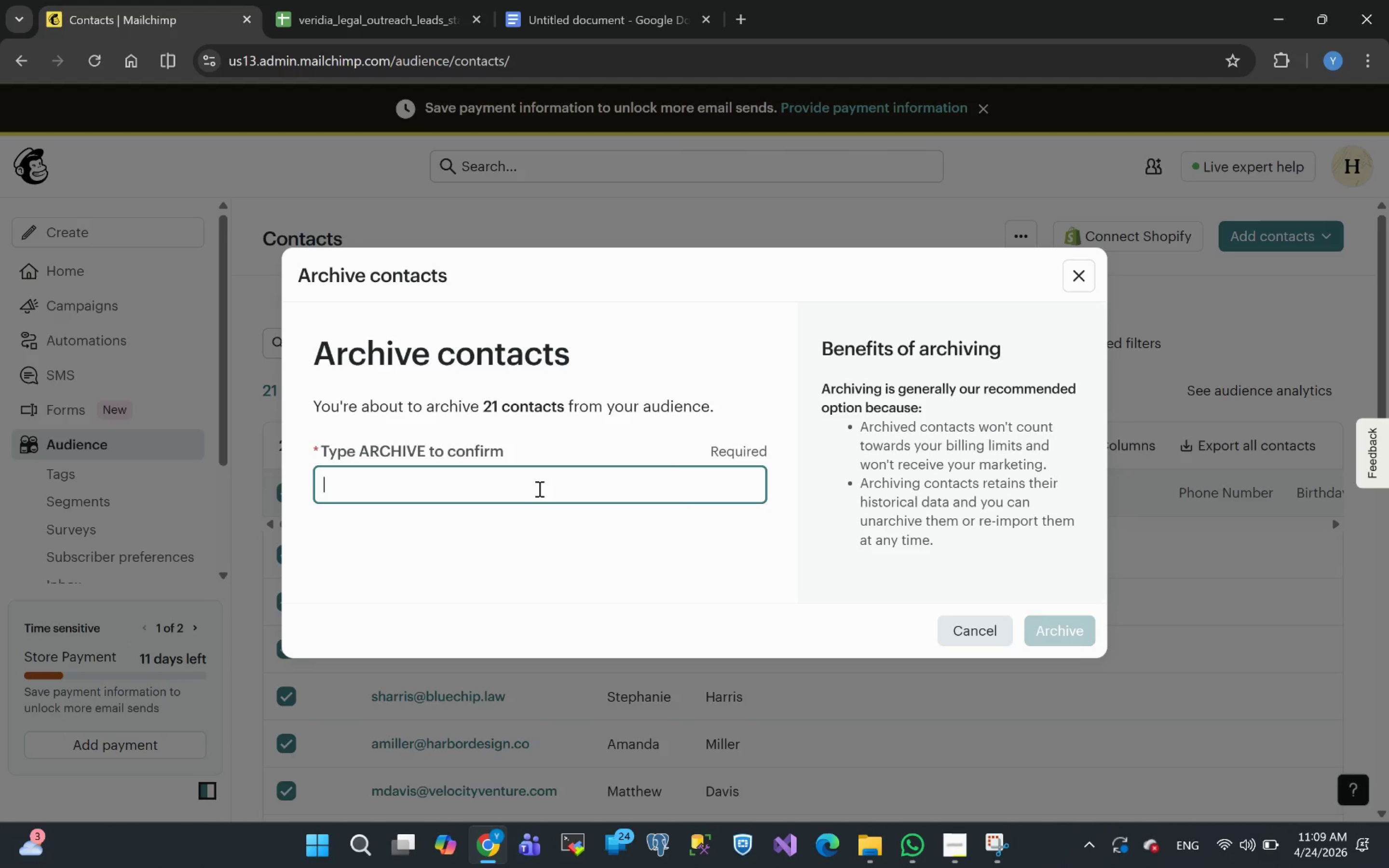 
type(ARCHIVE)
 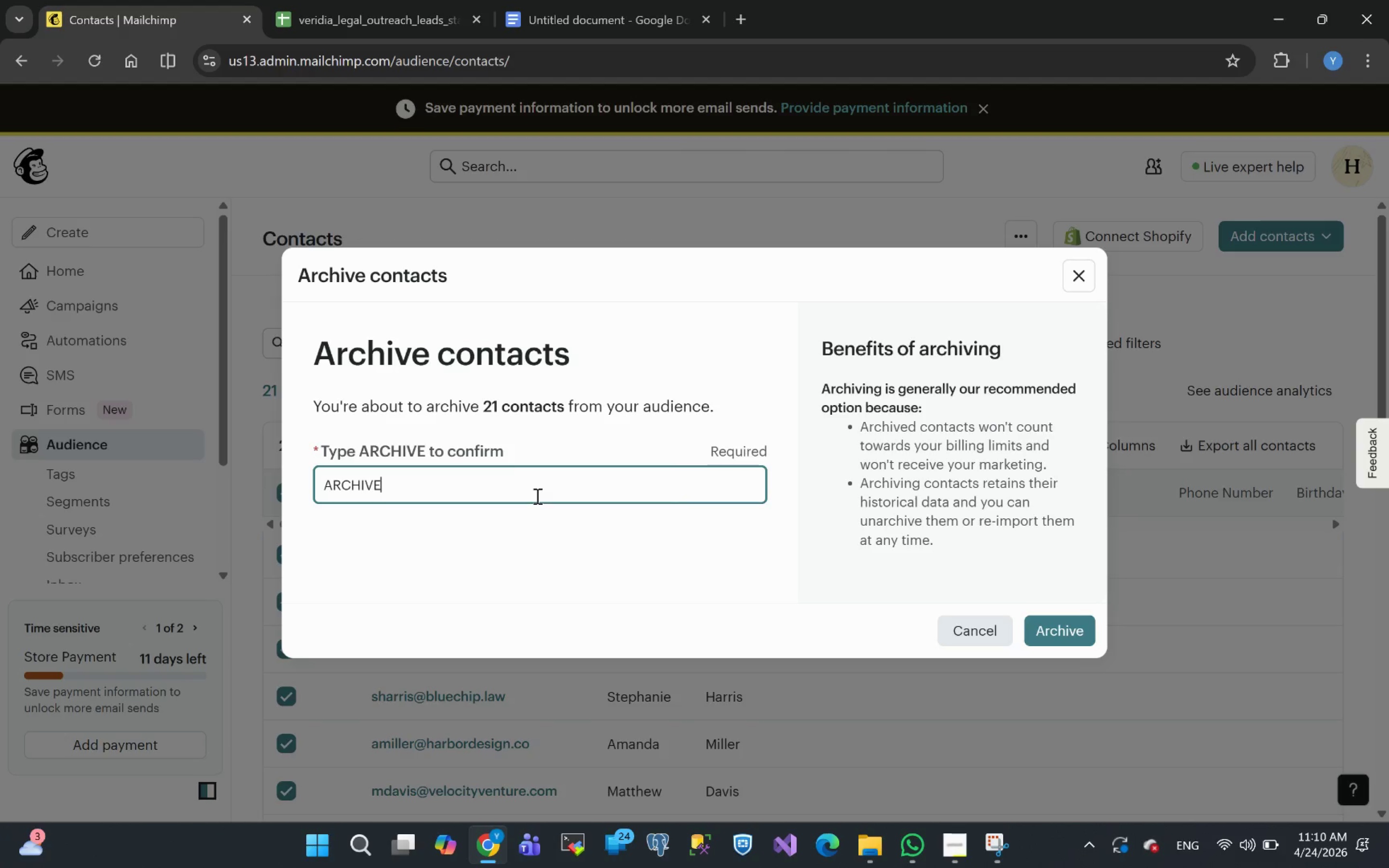 
key(Enter)
 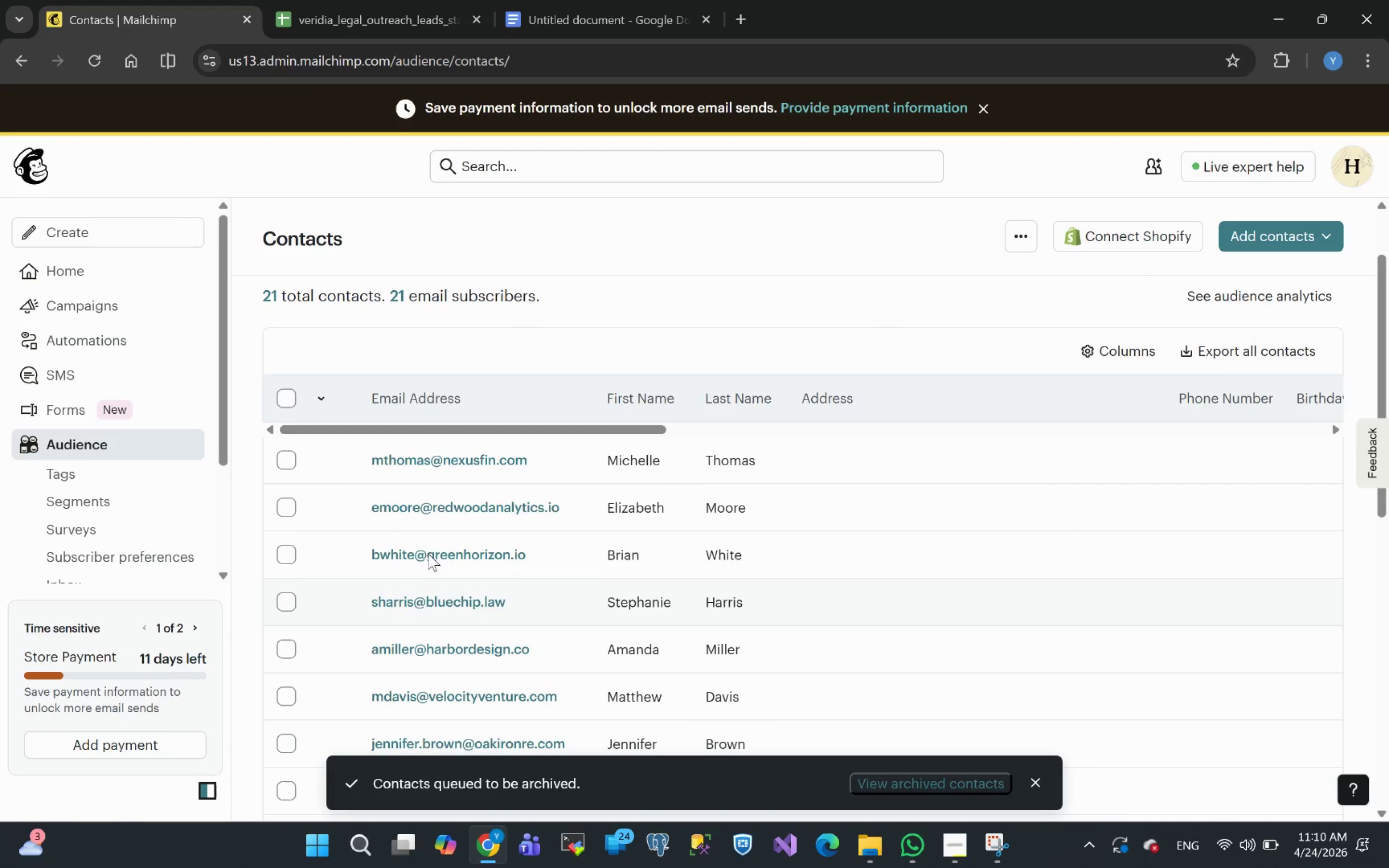 
wait(6.27)
 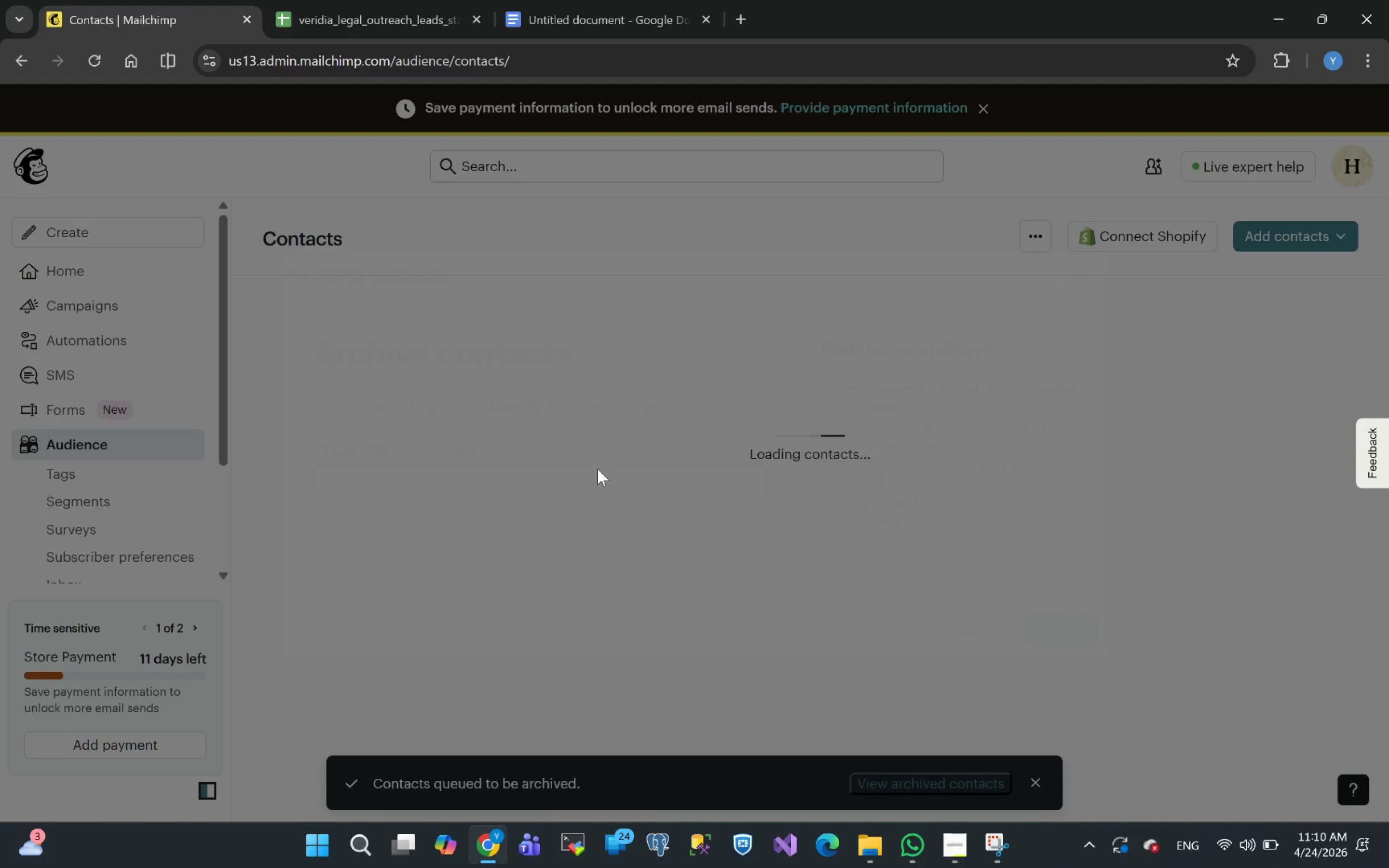 
left_click([297, 402])
 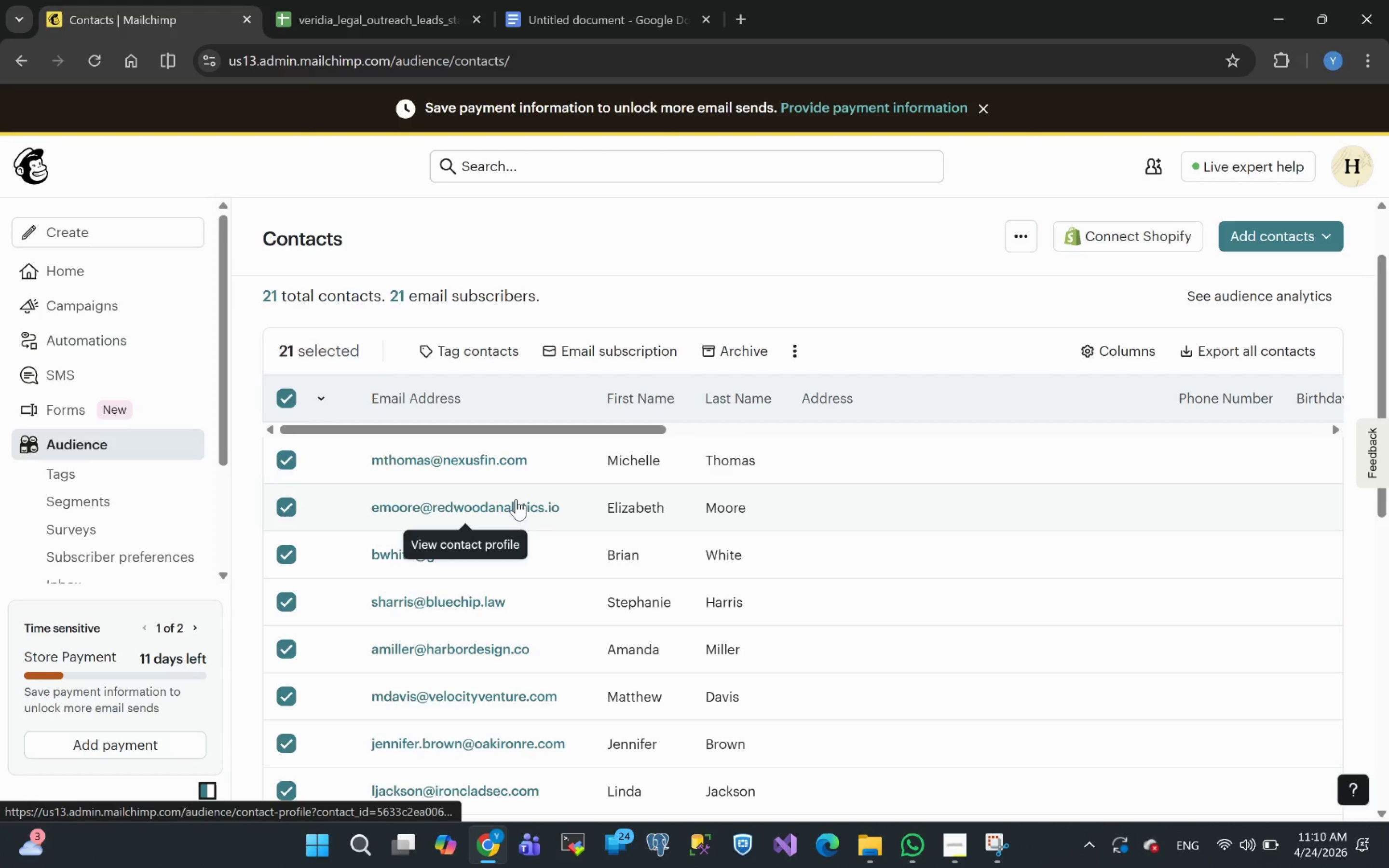 
type(AR)
 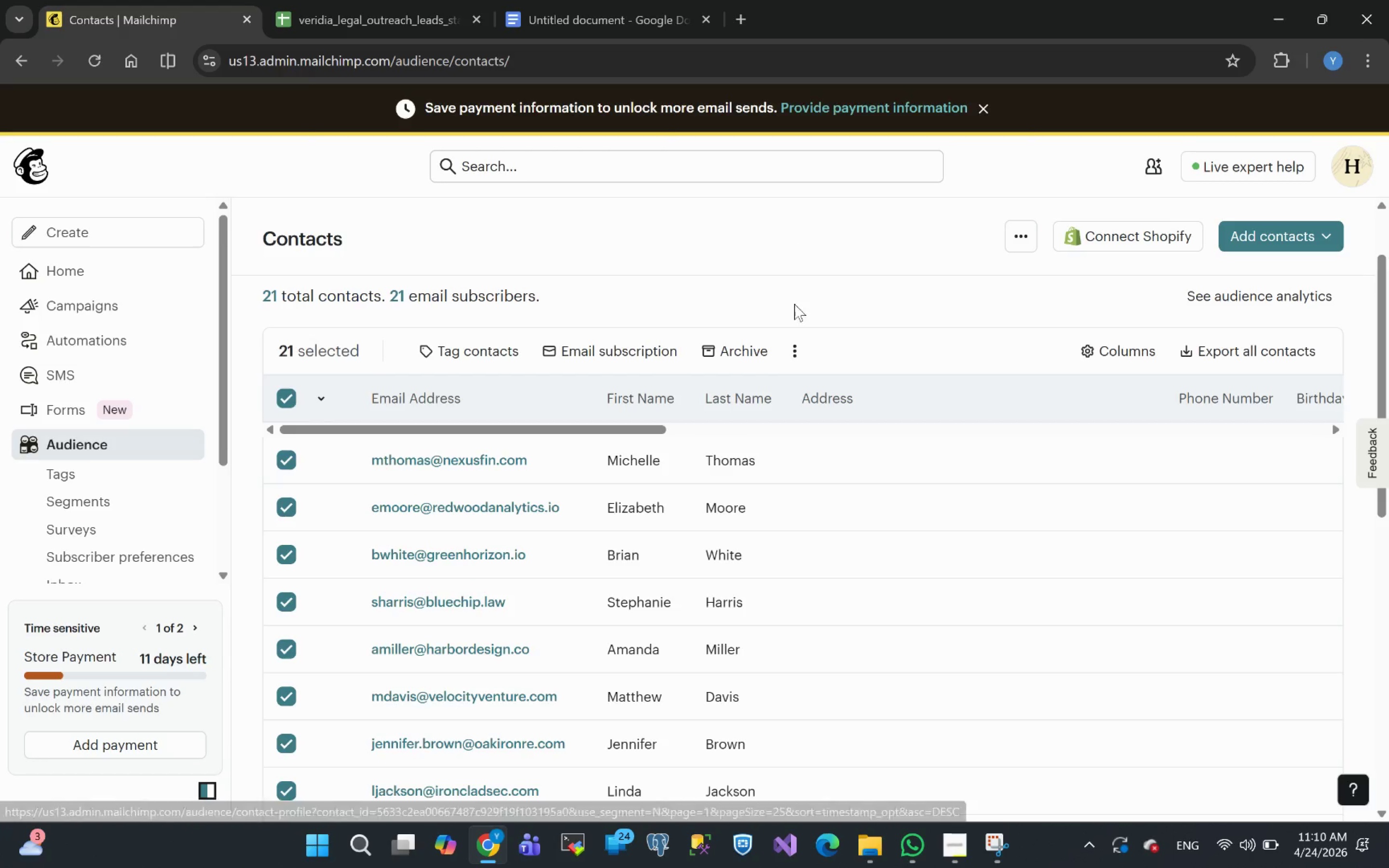 
left_click([752, 354])
 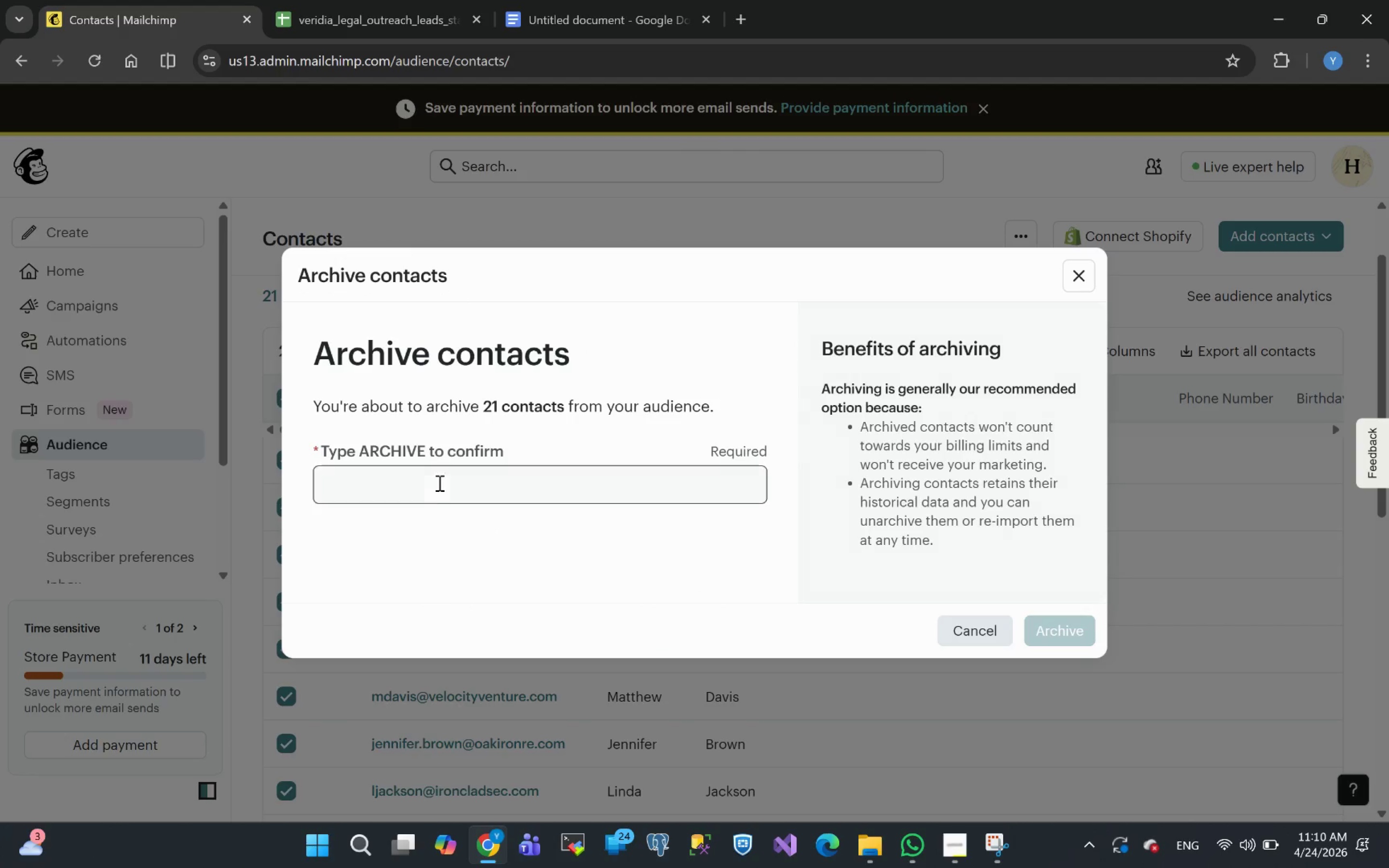 
left_click([431, 501])
 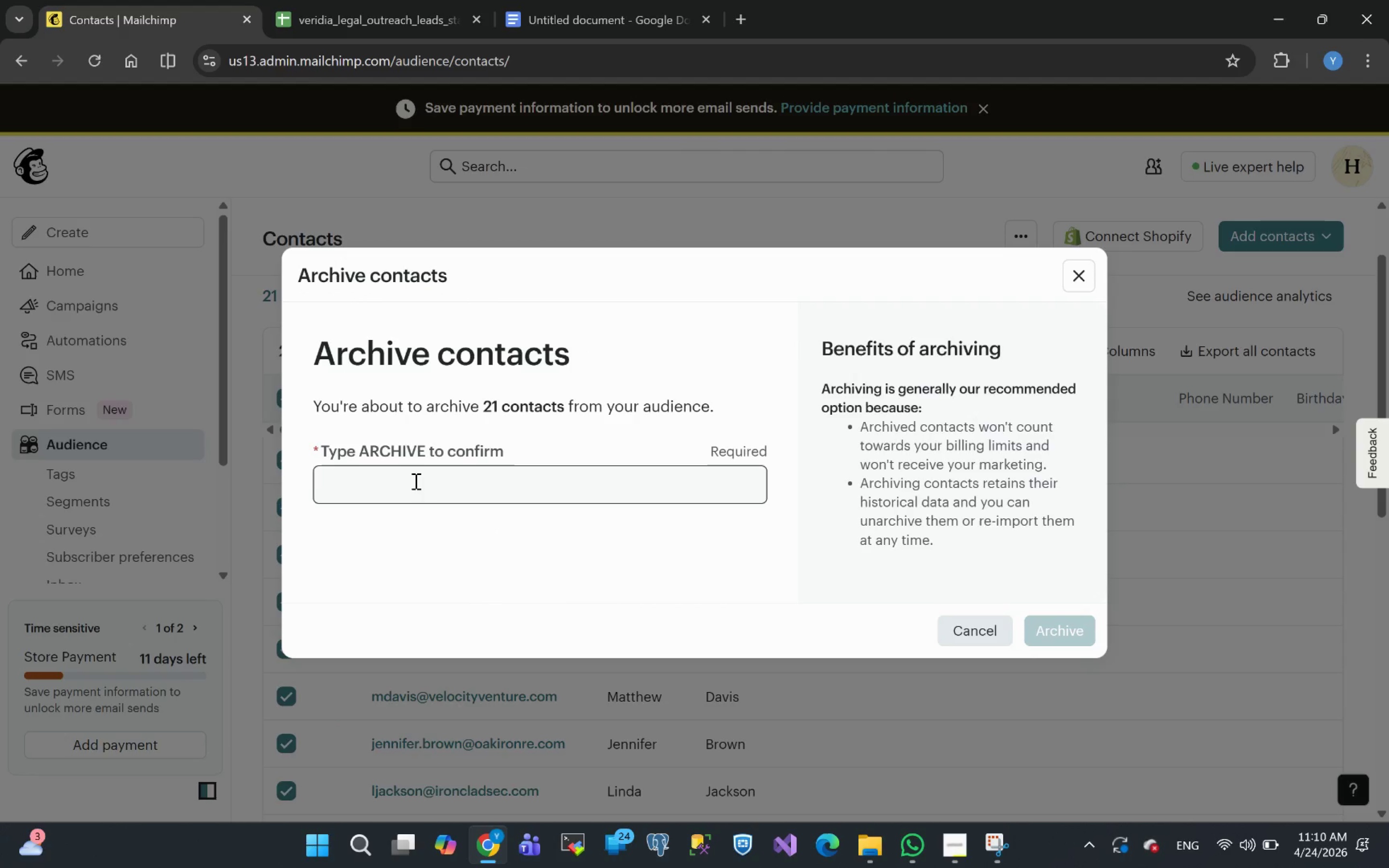 
left_click([414, 480])
 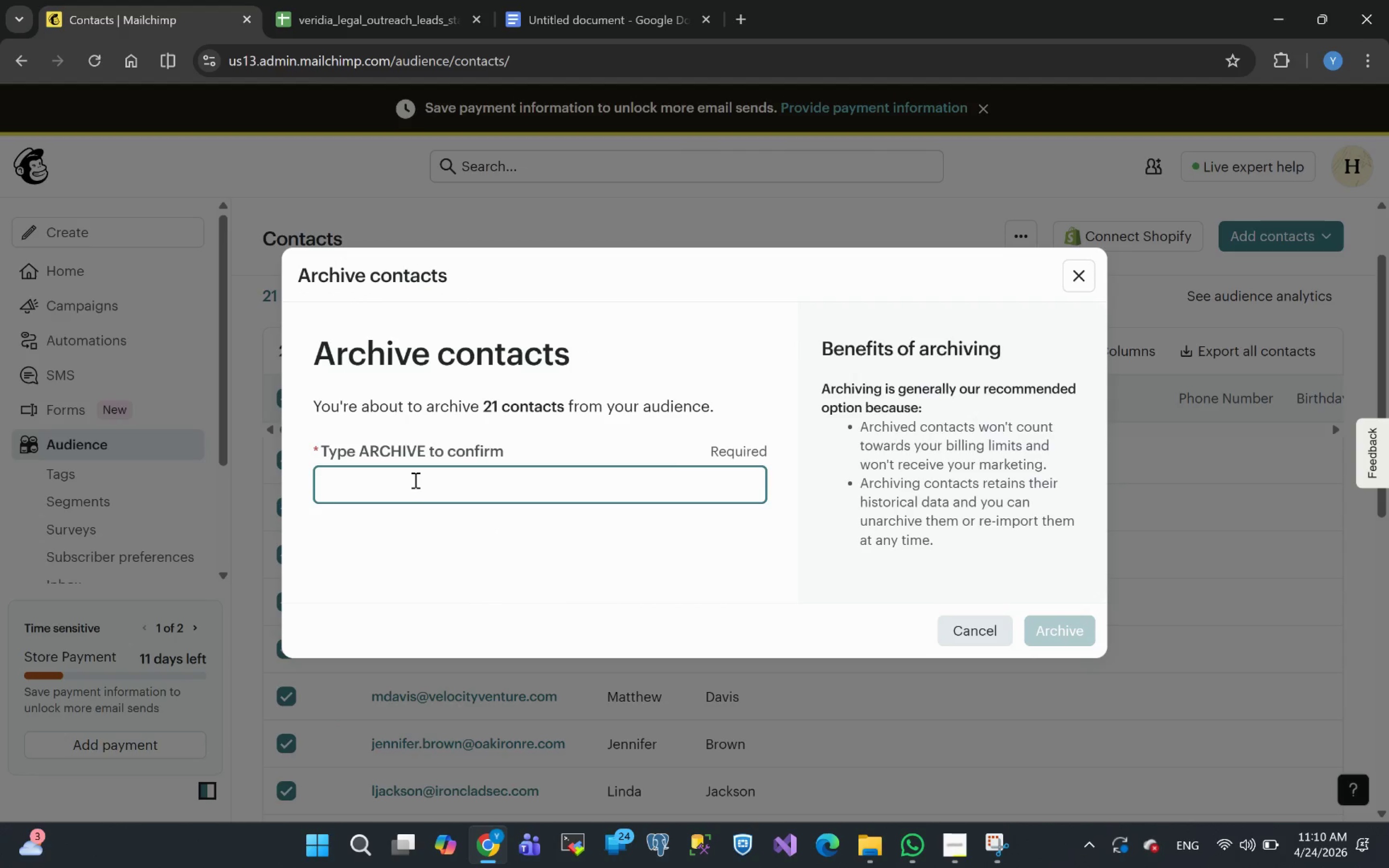 
type(ARCHIVE)
 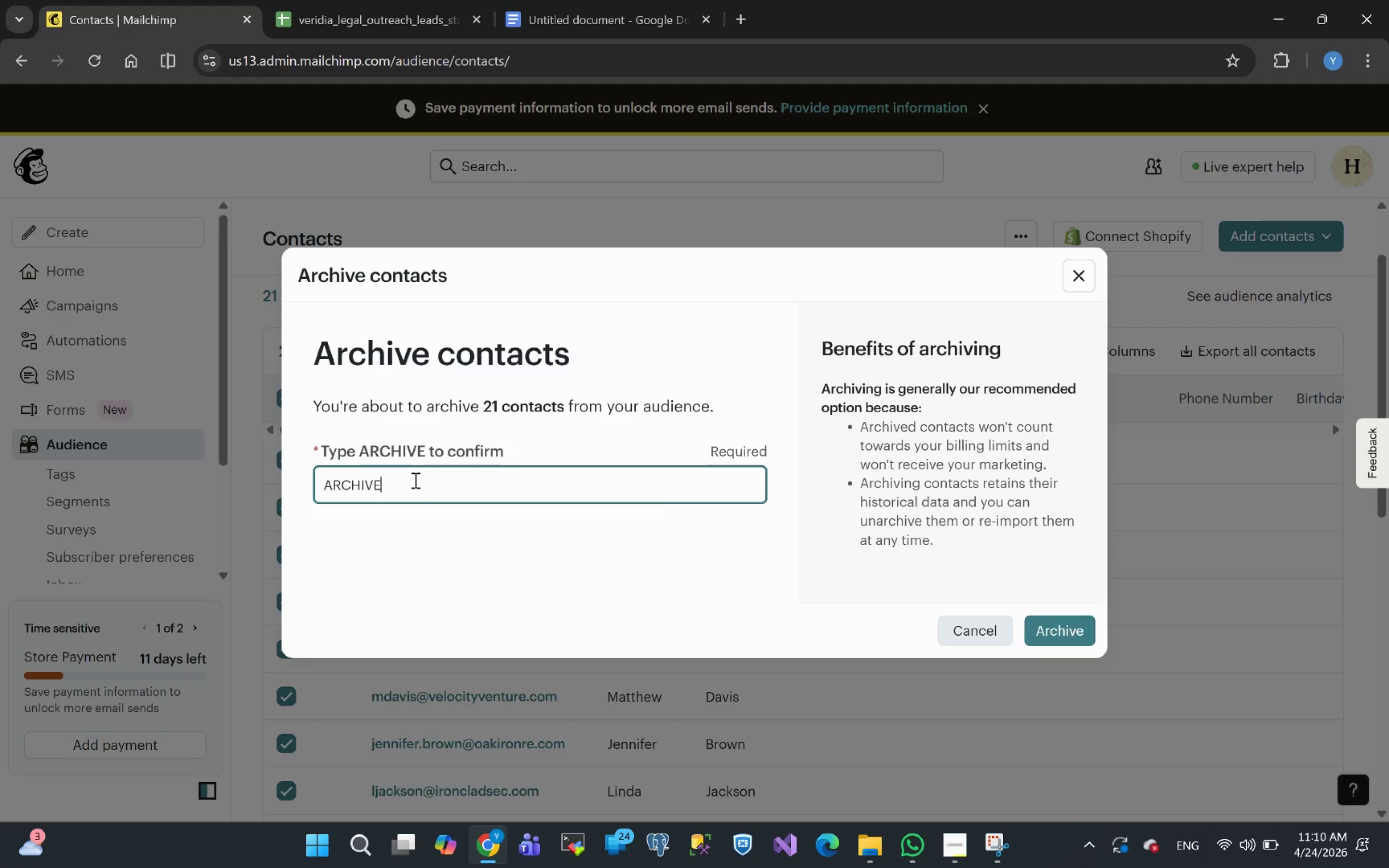 
key(Enter)
 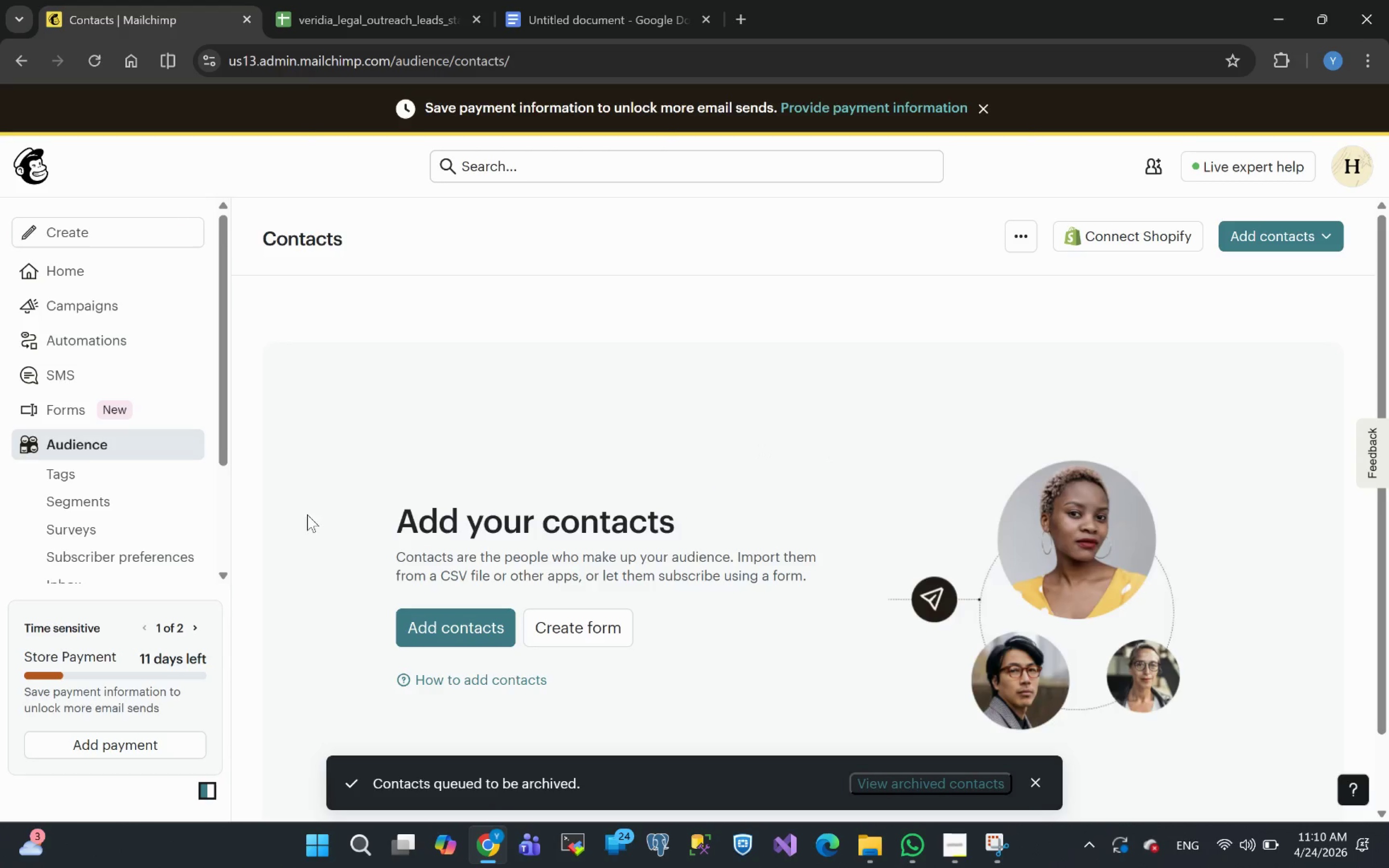 
wait(9.75)
 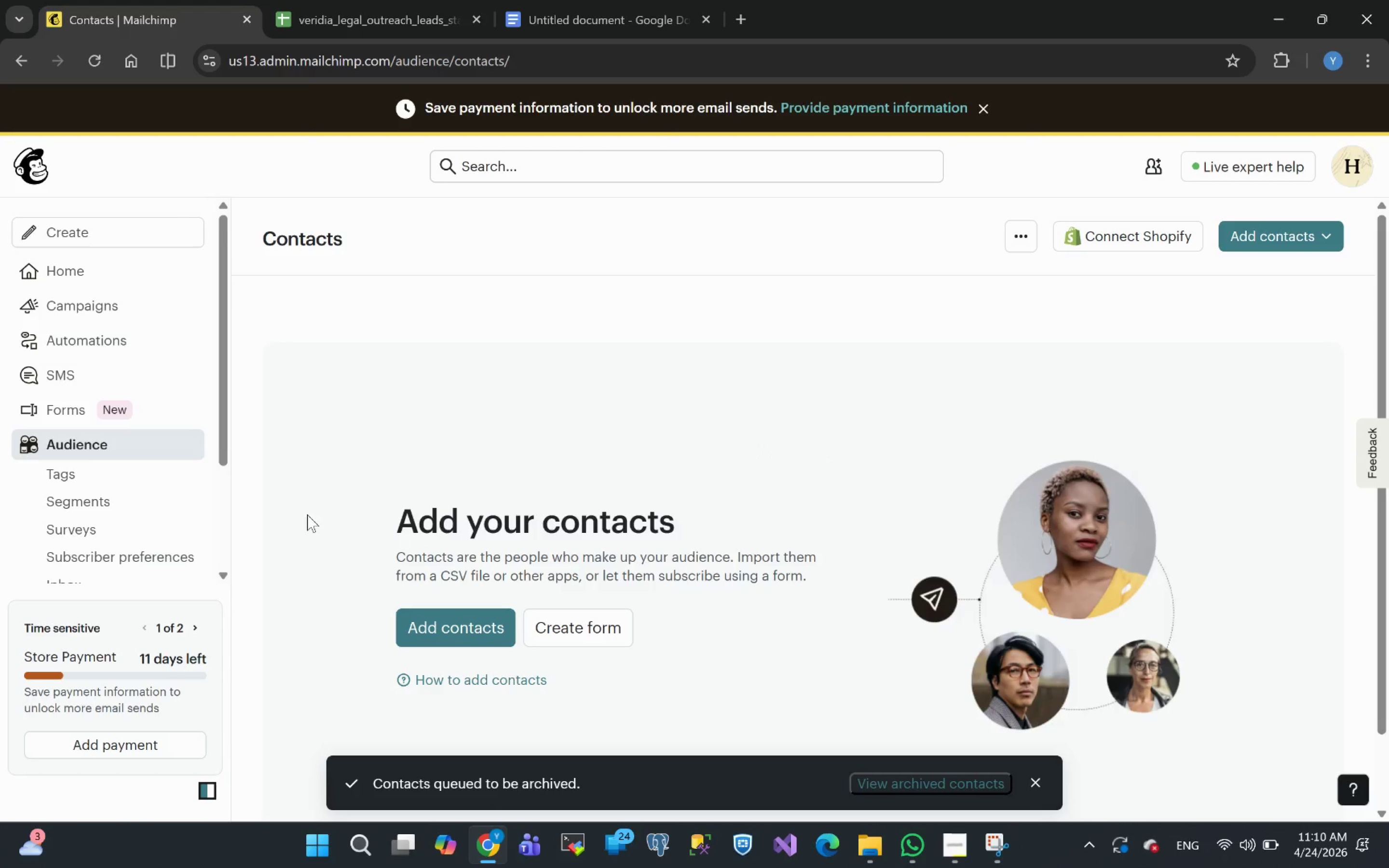 
left_click([1021, 234])
 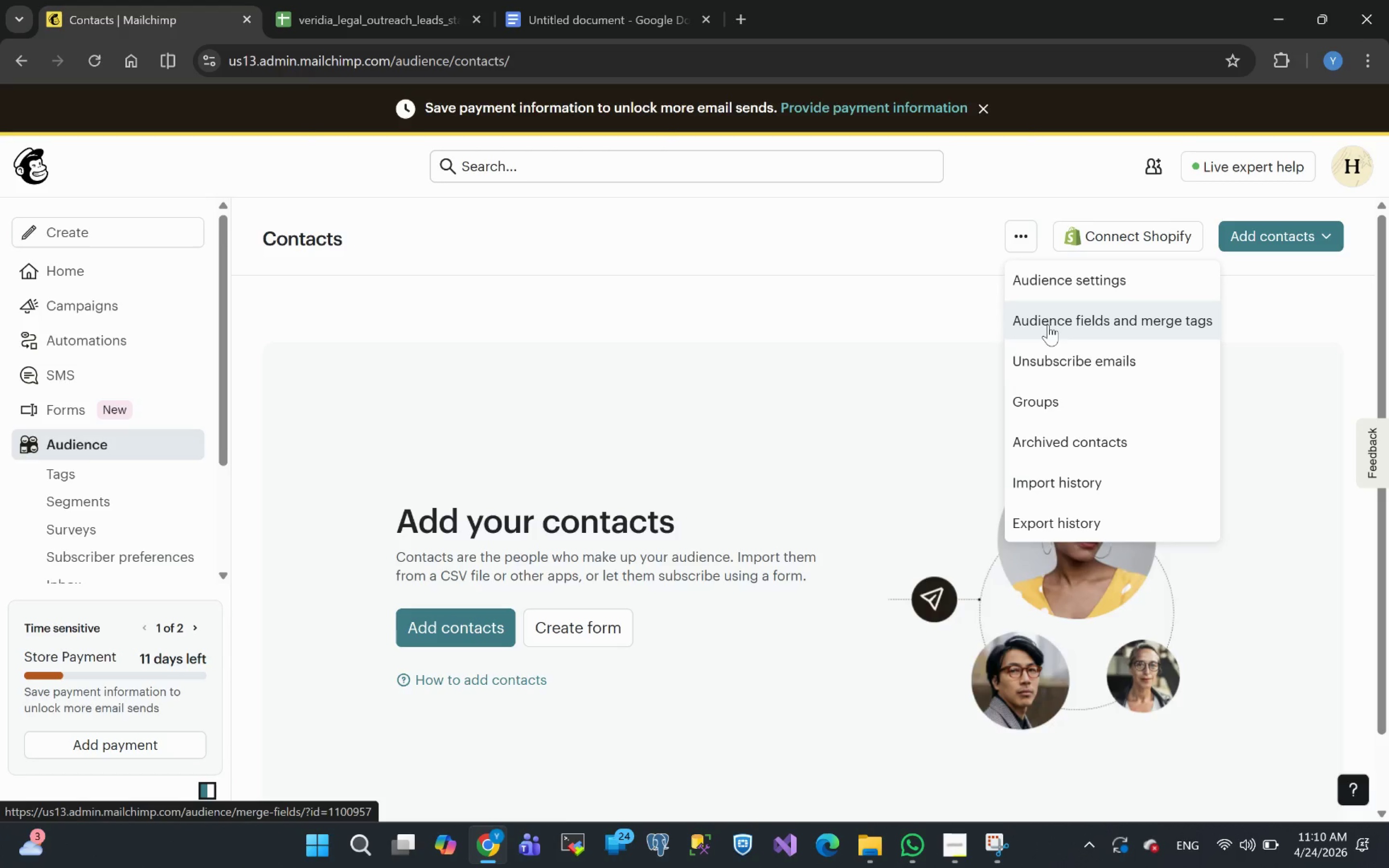 
left_click([1048, 325])
 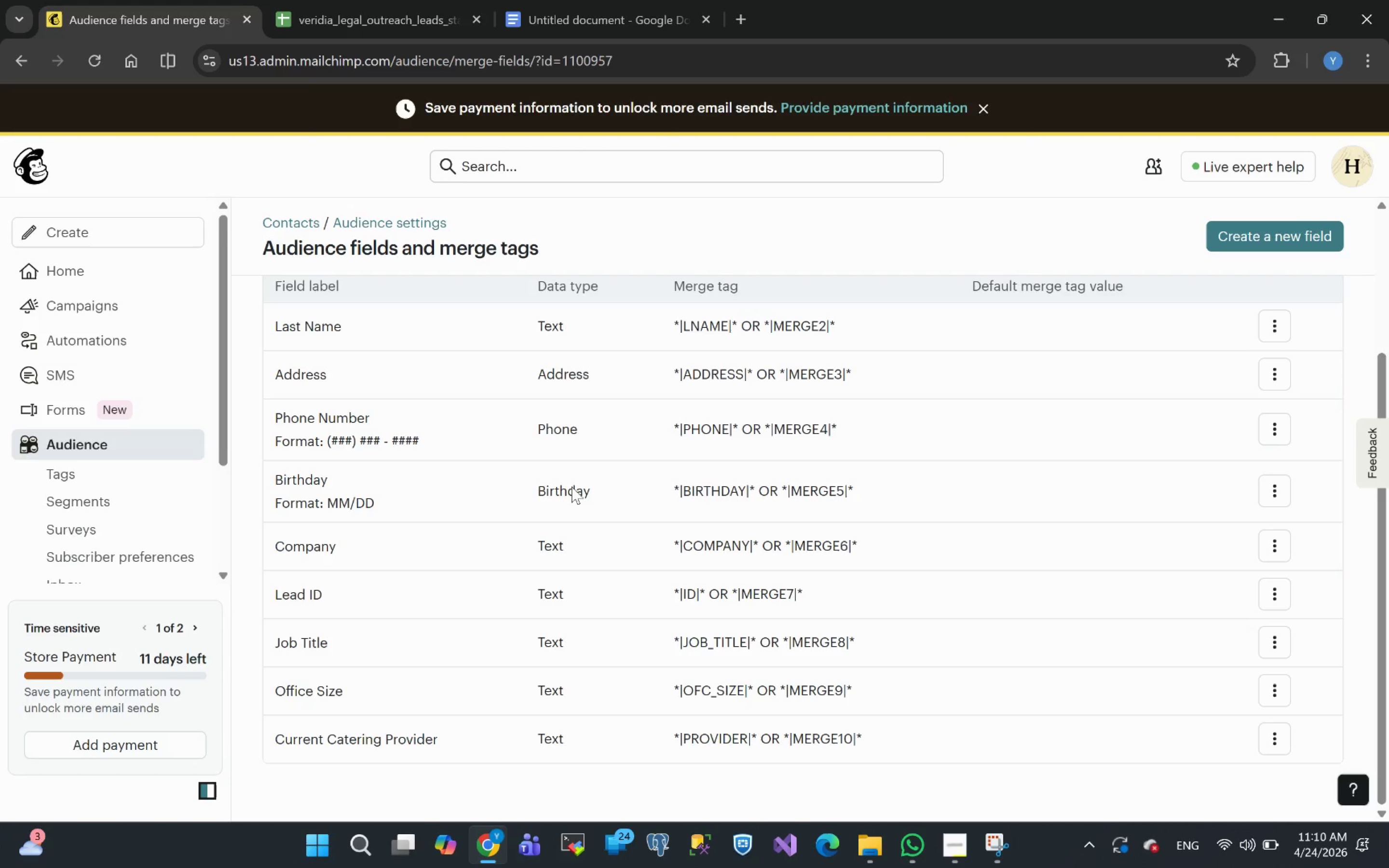 
wait(28.81)
 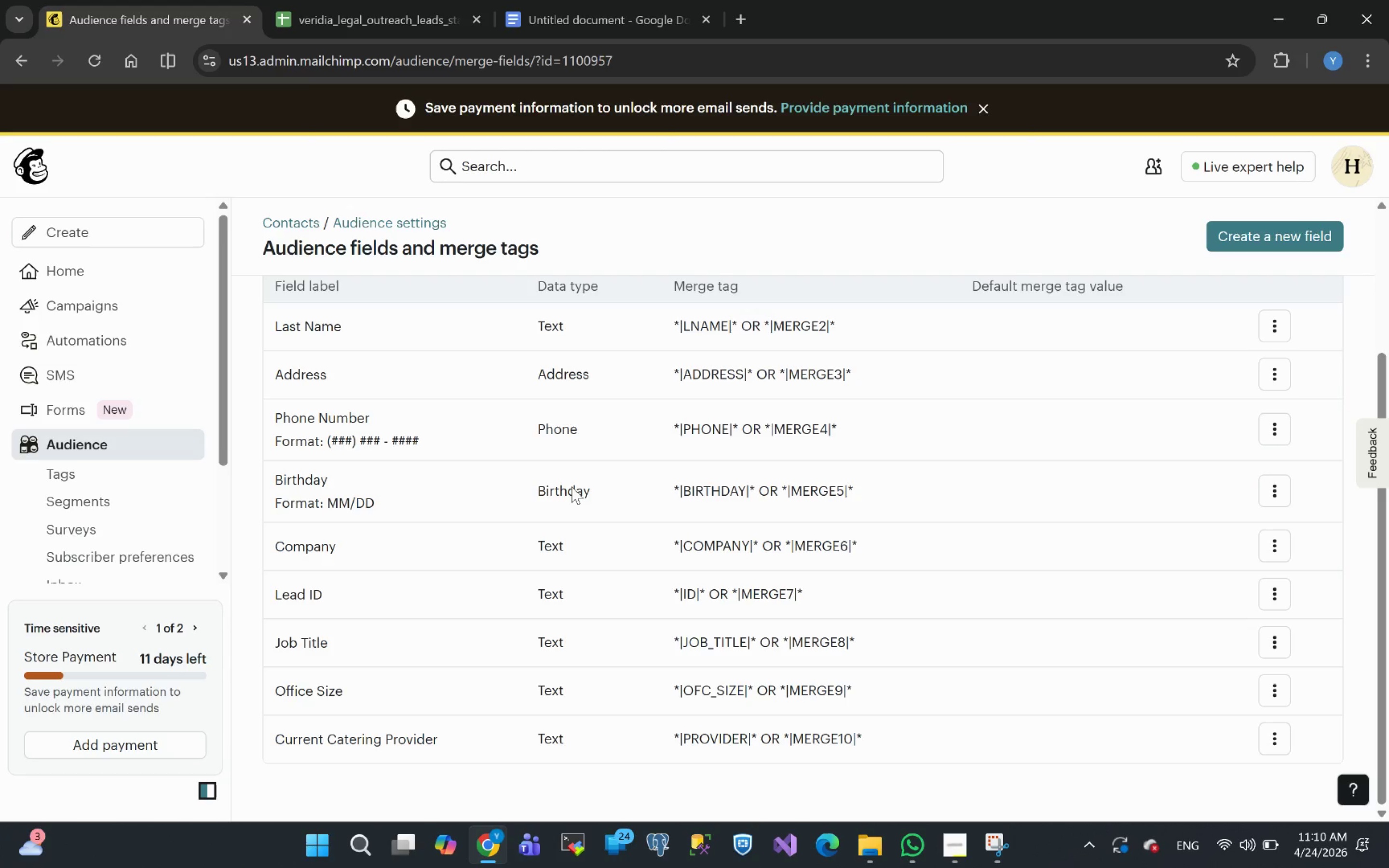 
mouse_move([365, 620])
 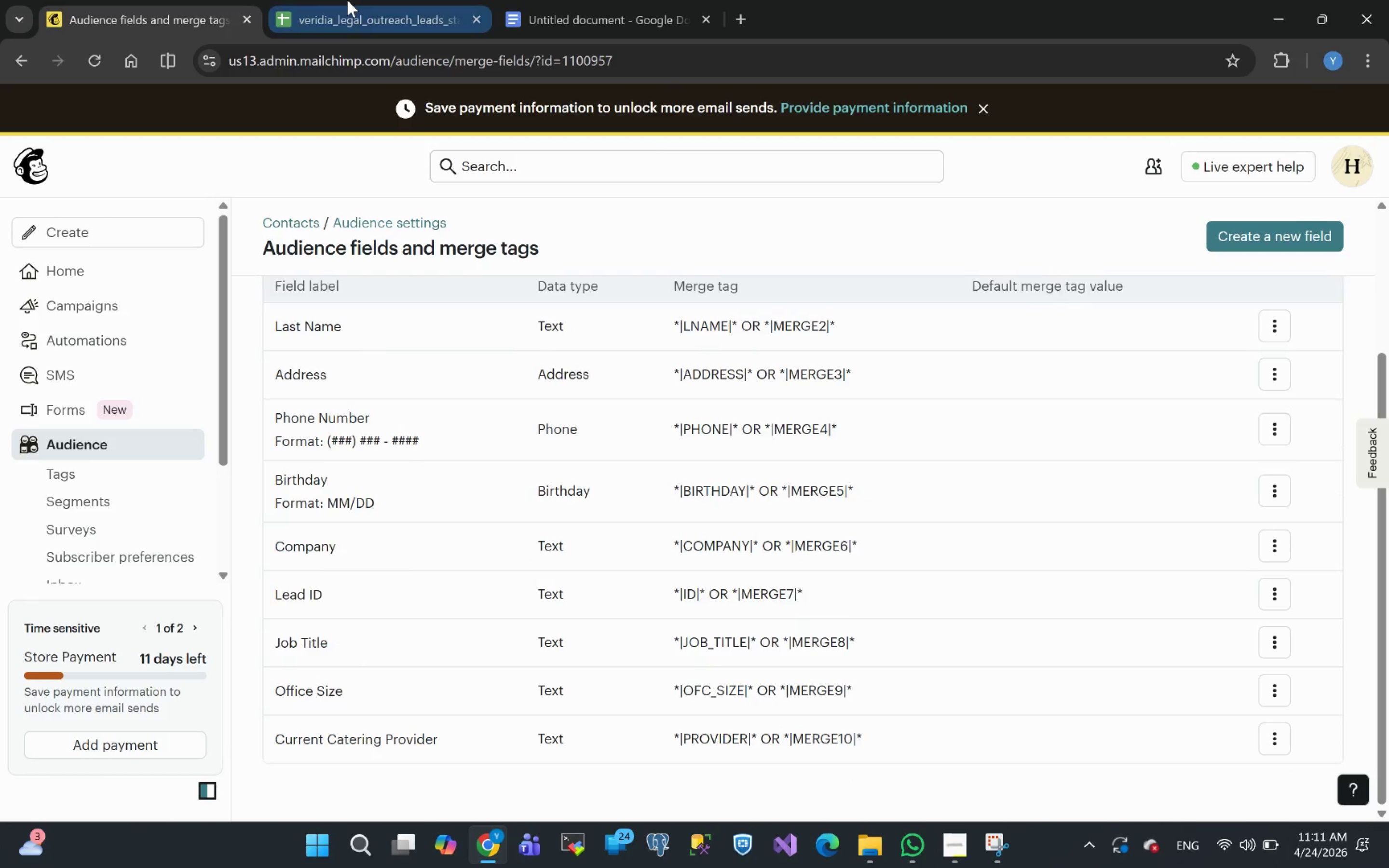 
left_click([347, 0])
 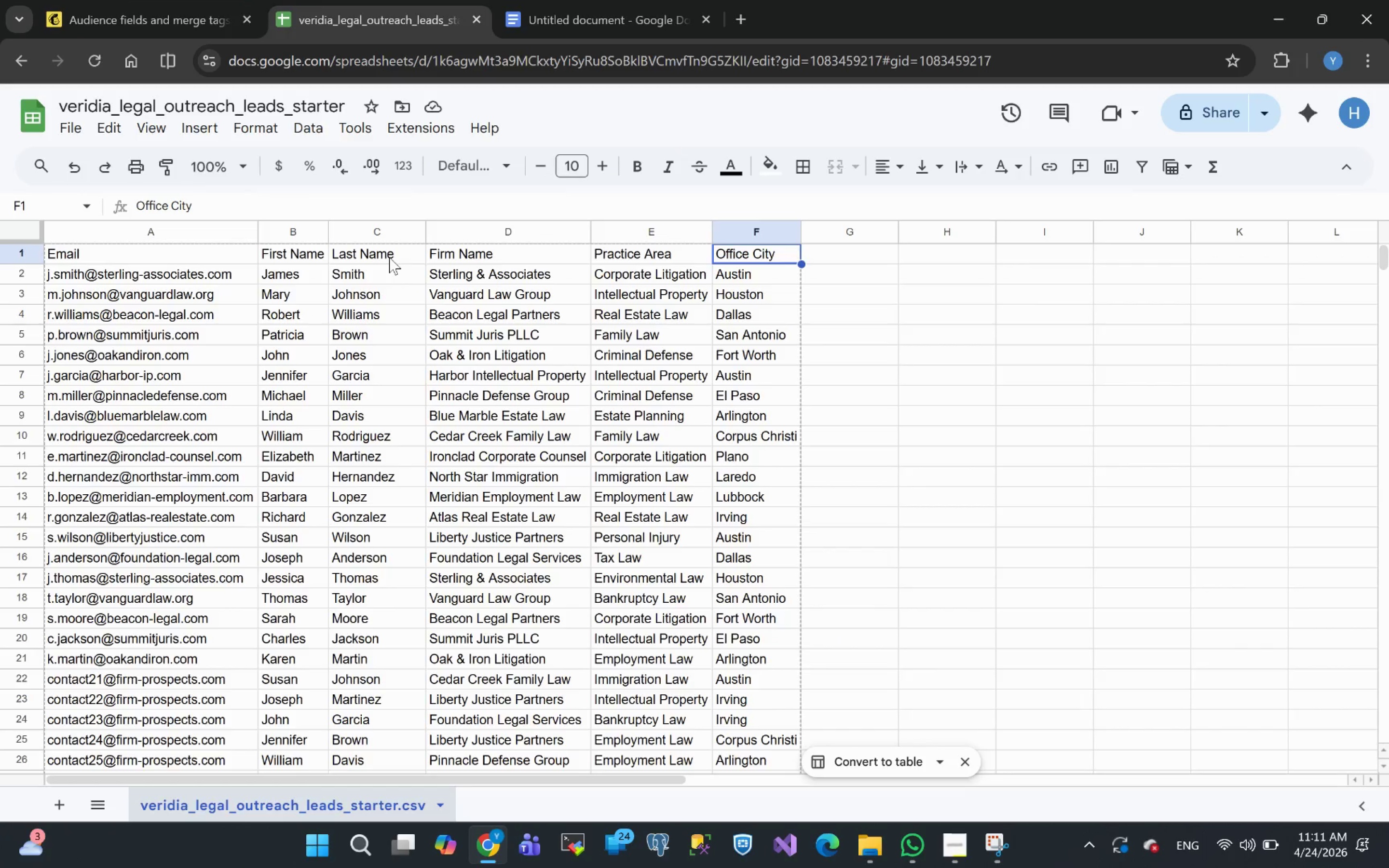 
left_click([464, 258])
 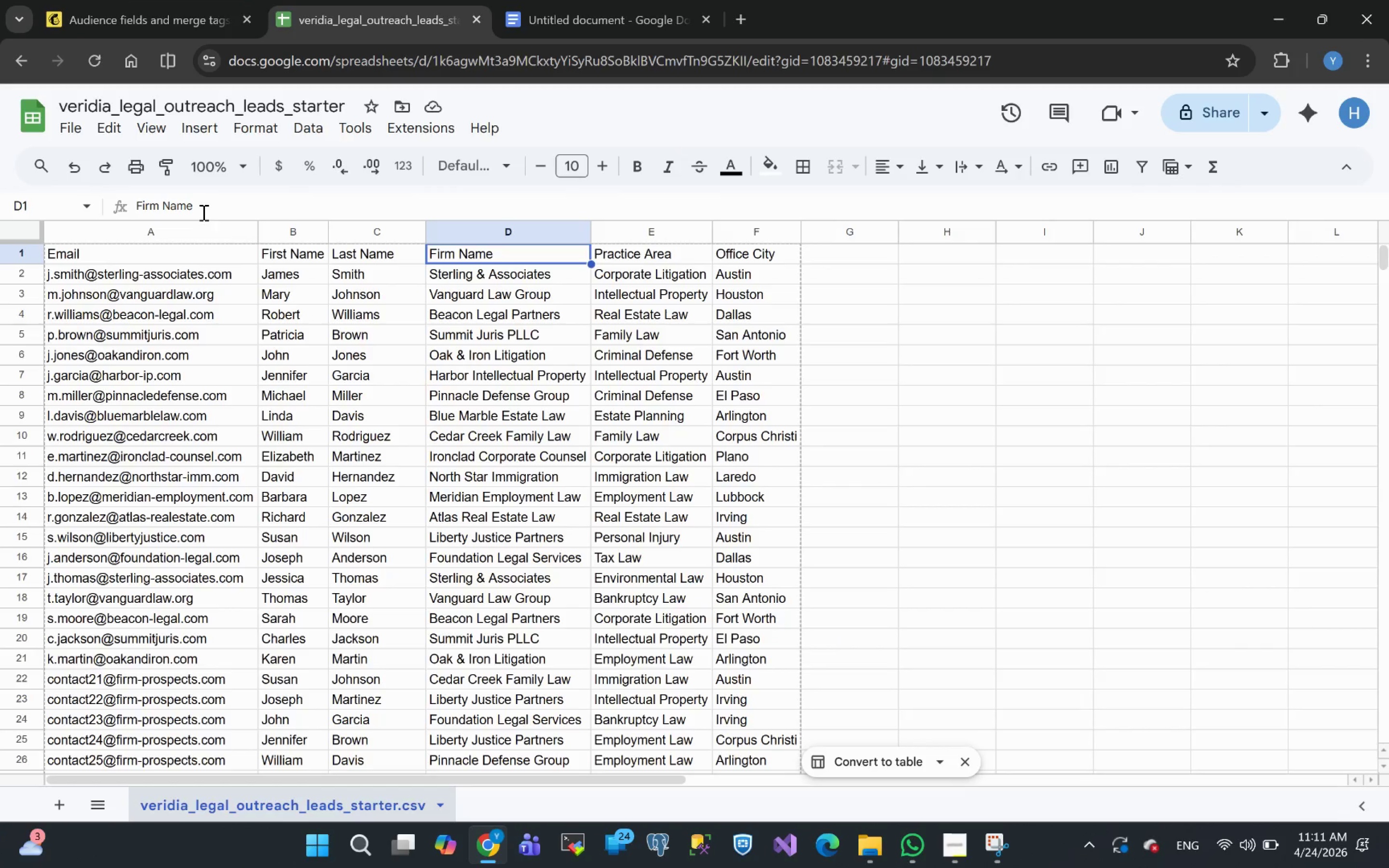 
left_click_drag(start_coordinate=[203, 212], to_coordinate=[69, 217])
 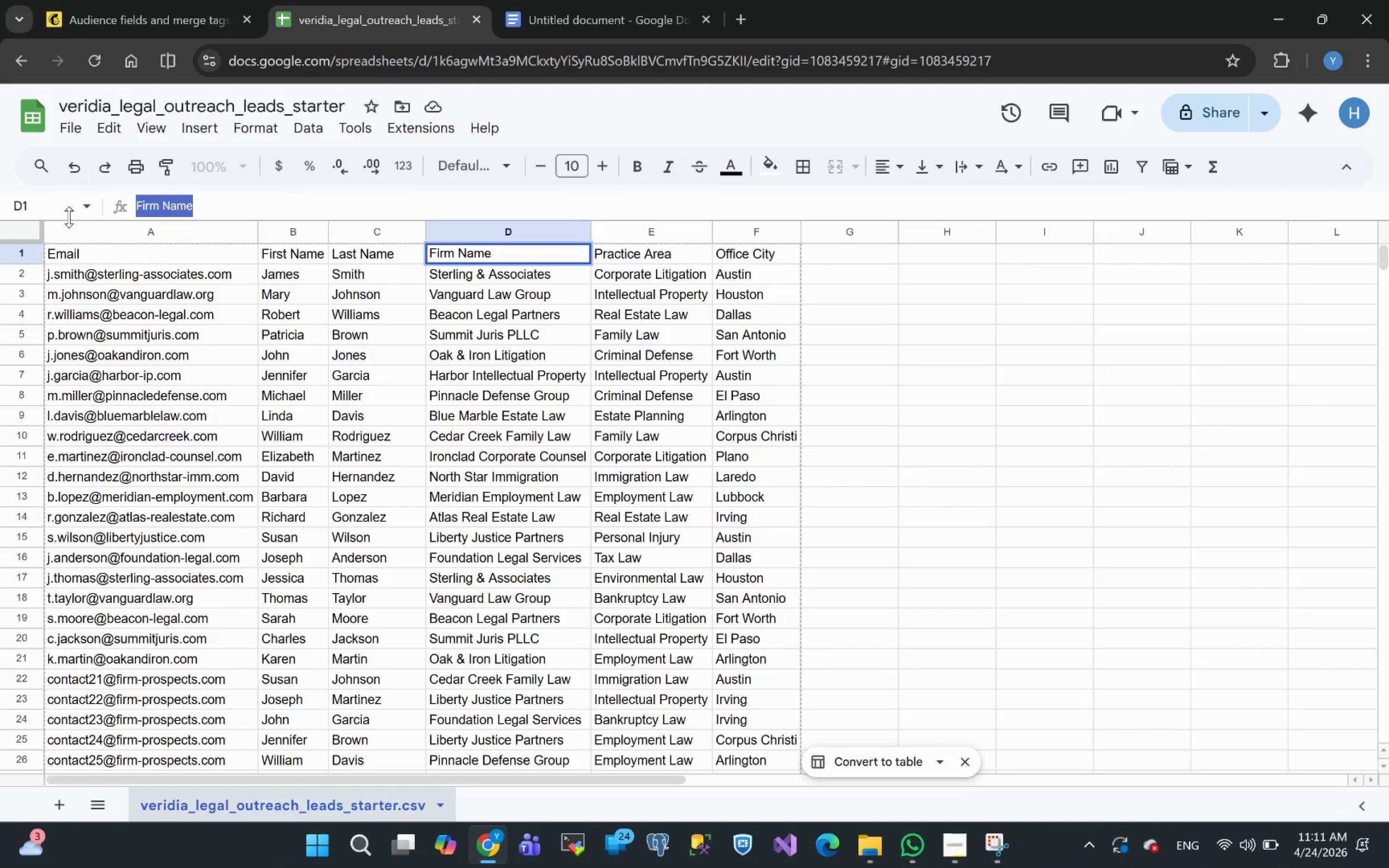 
key(Control+C)
 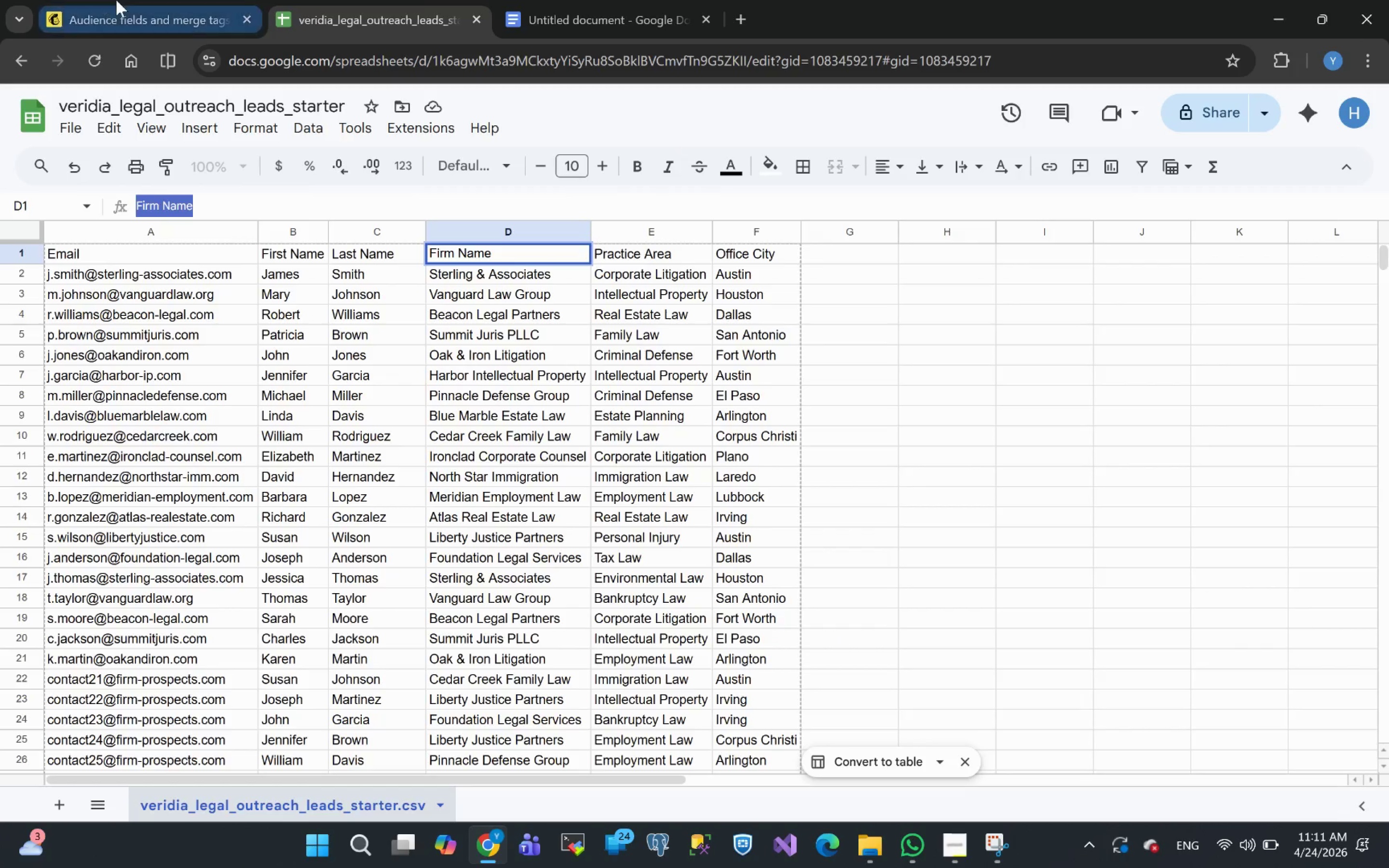 
left_click([116, 0])
 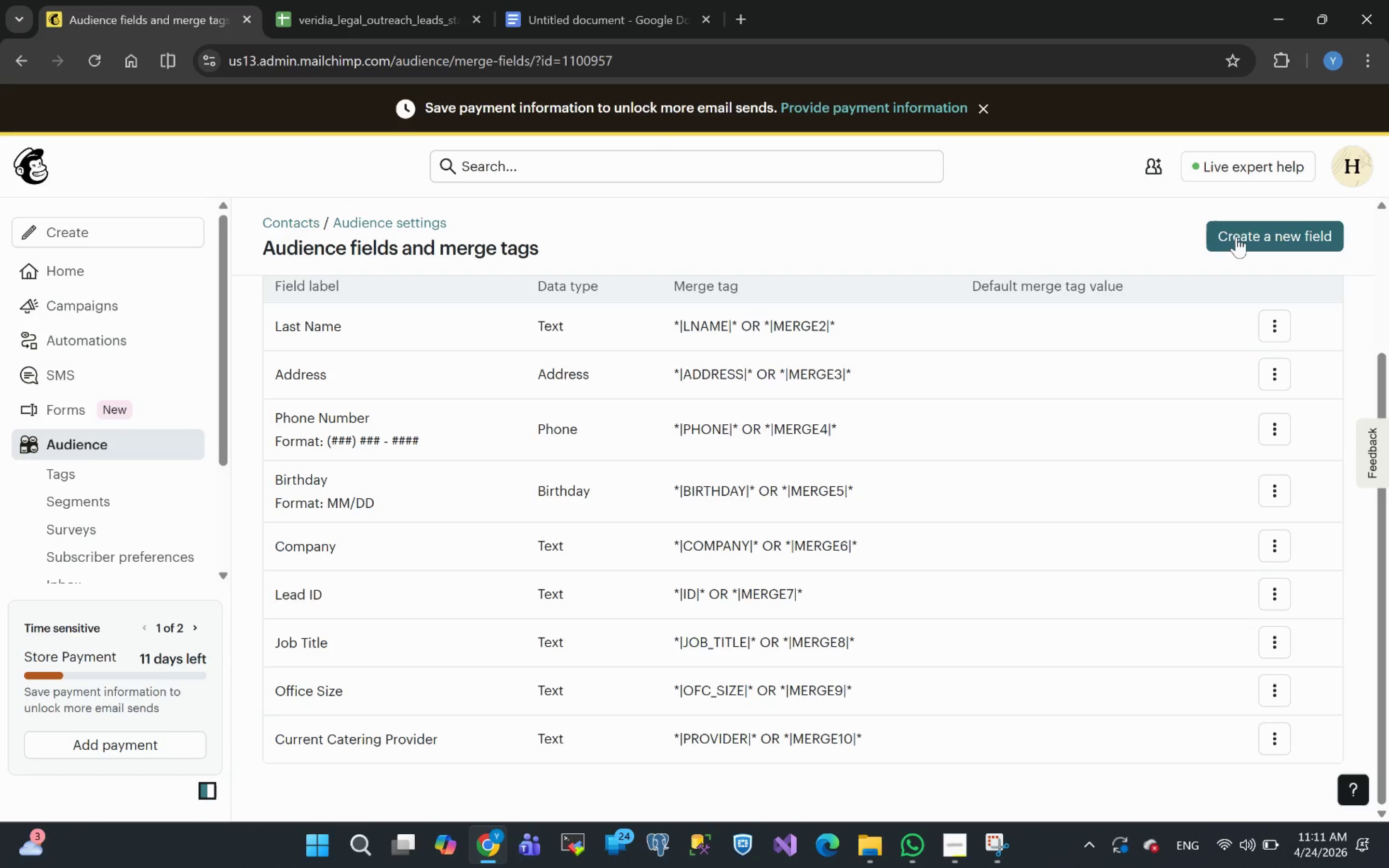 
left_click([1239, 236])
 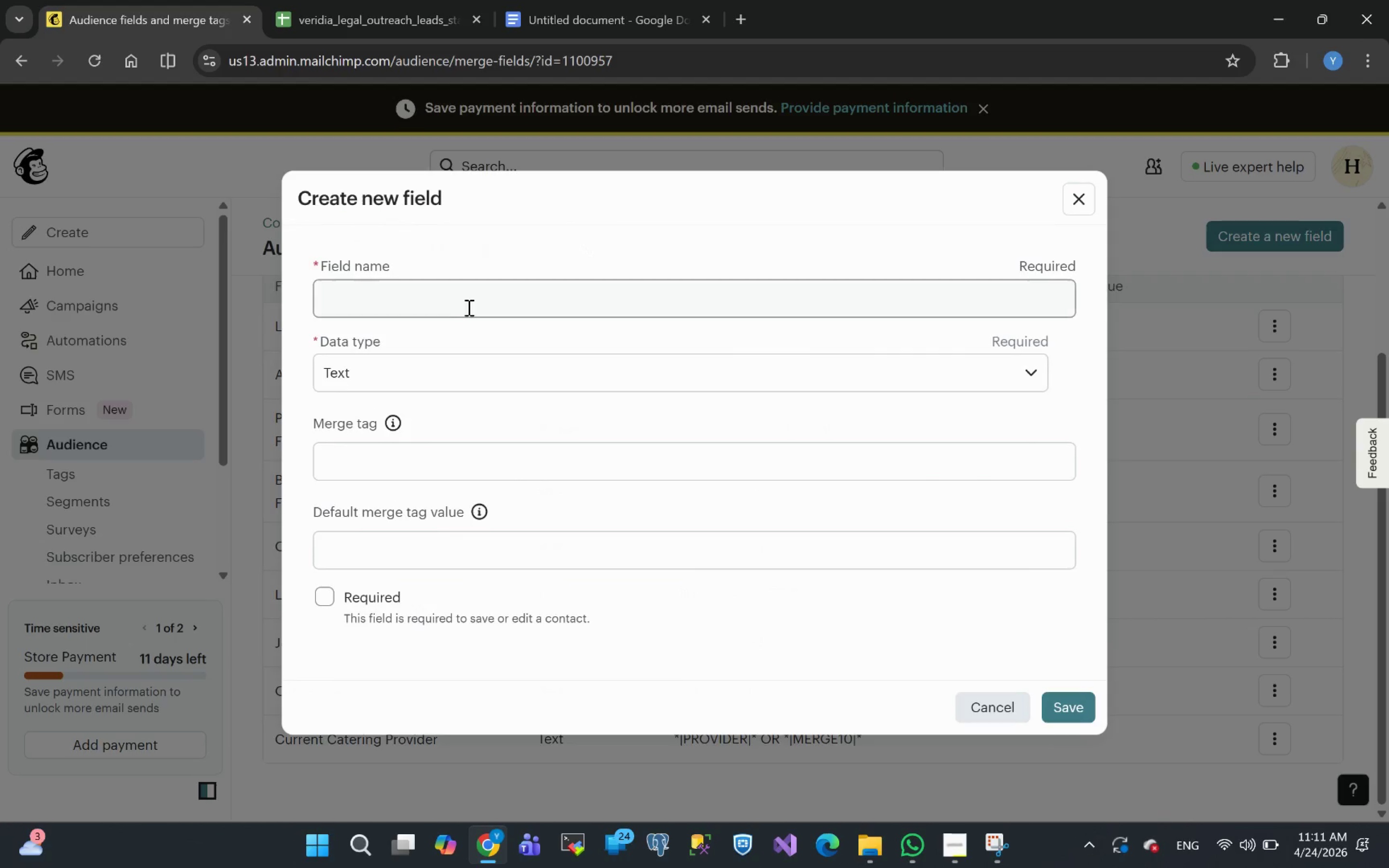 
left_click([457, 309])
 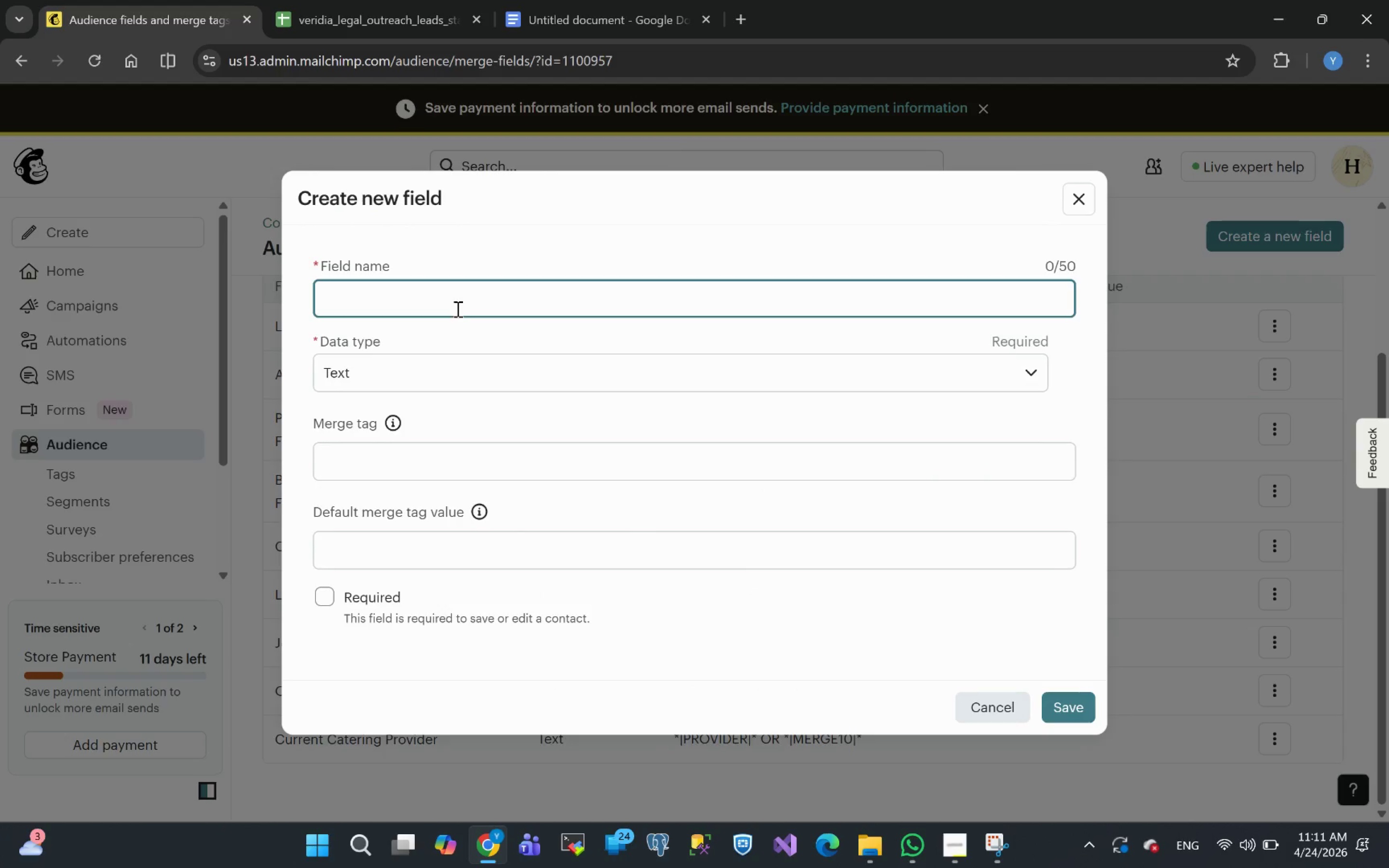 
key(Control+V)
 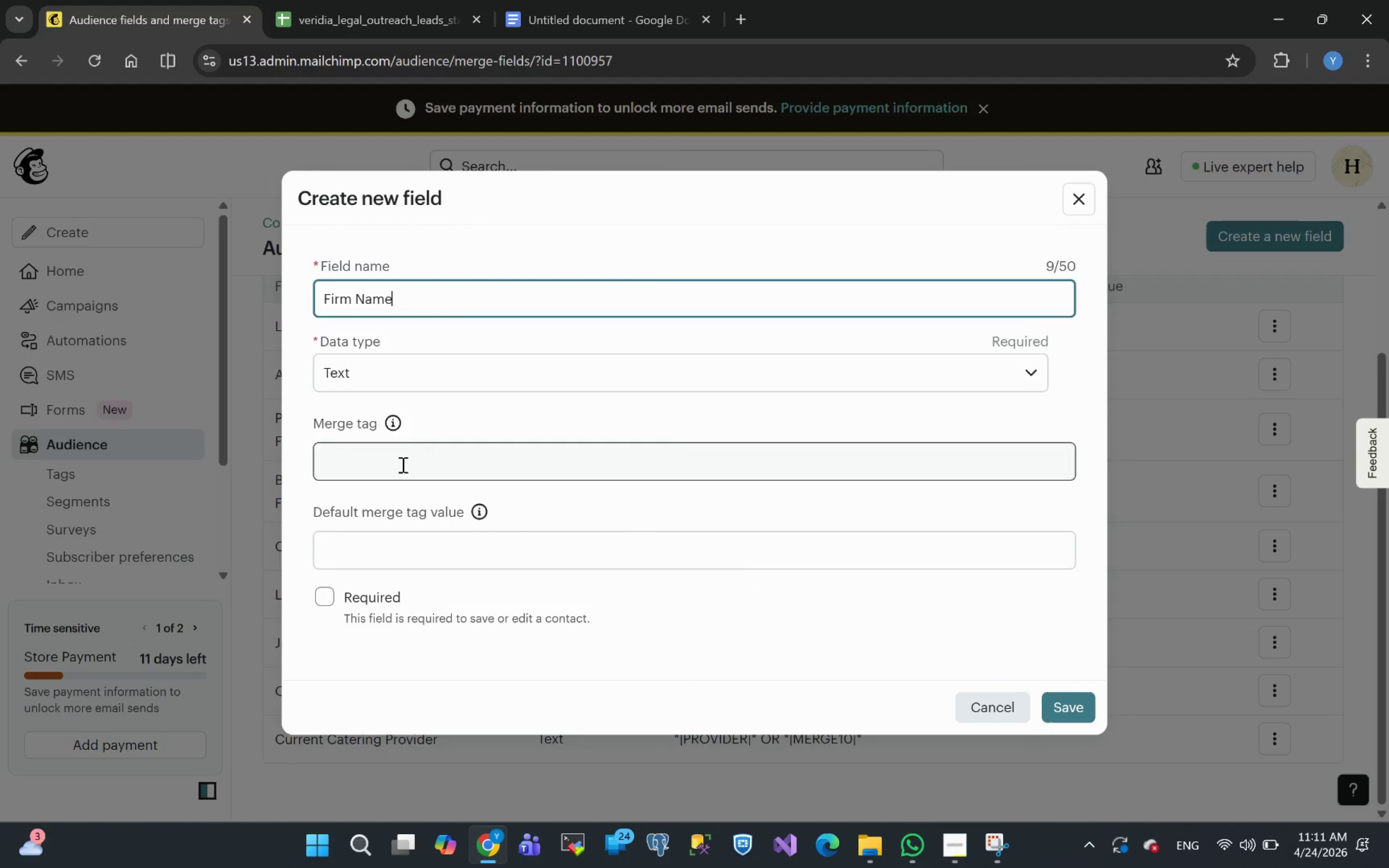 
left_click([383, 467])
 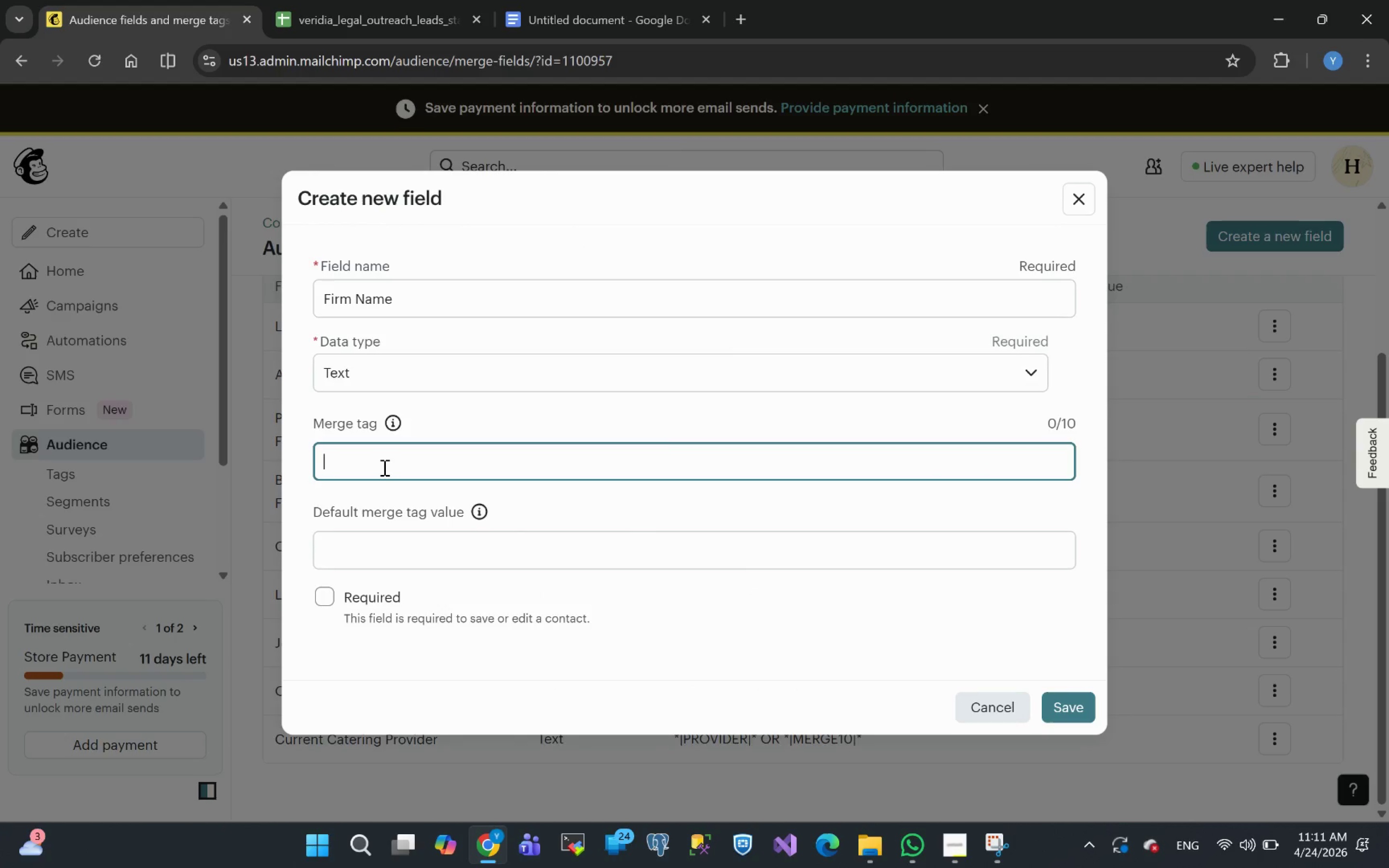 
type(FIRM_)
 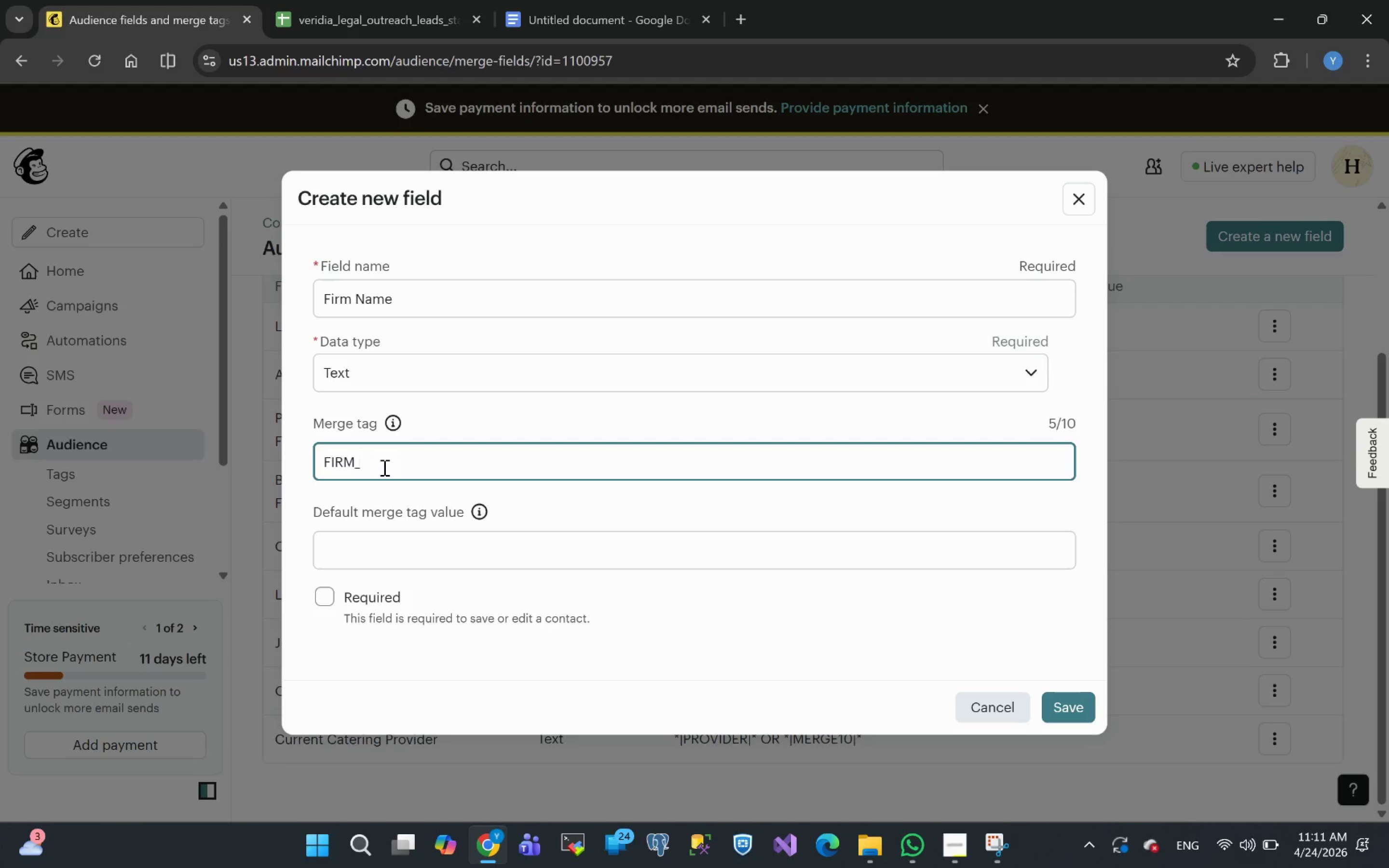 
type(NAME)
 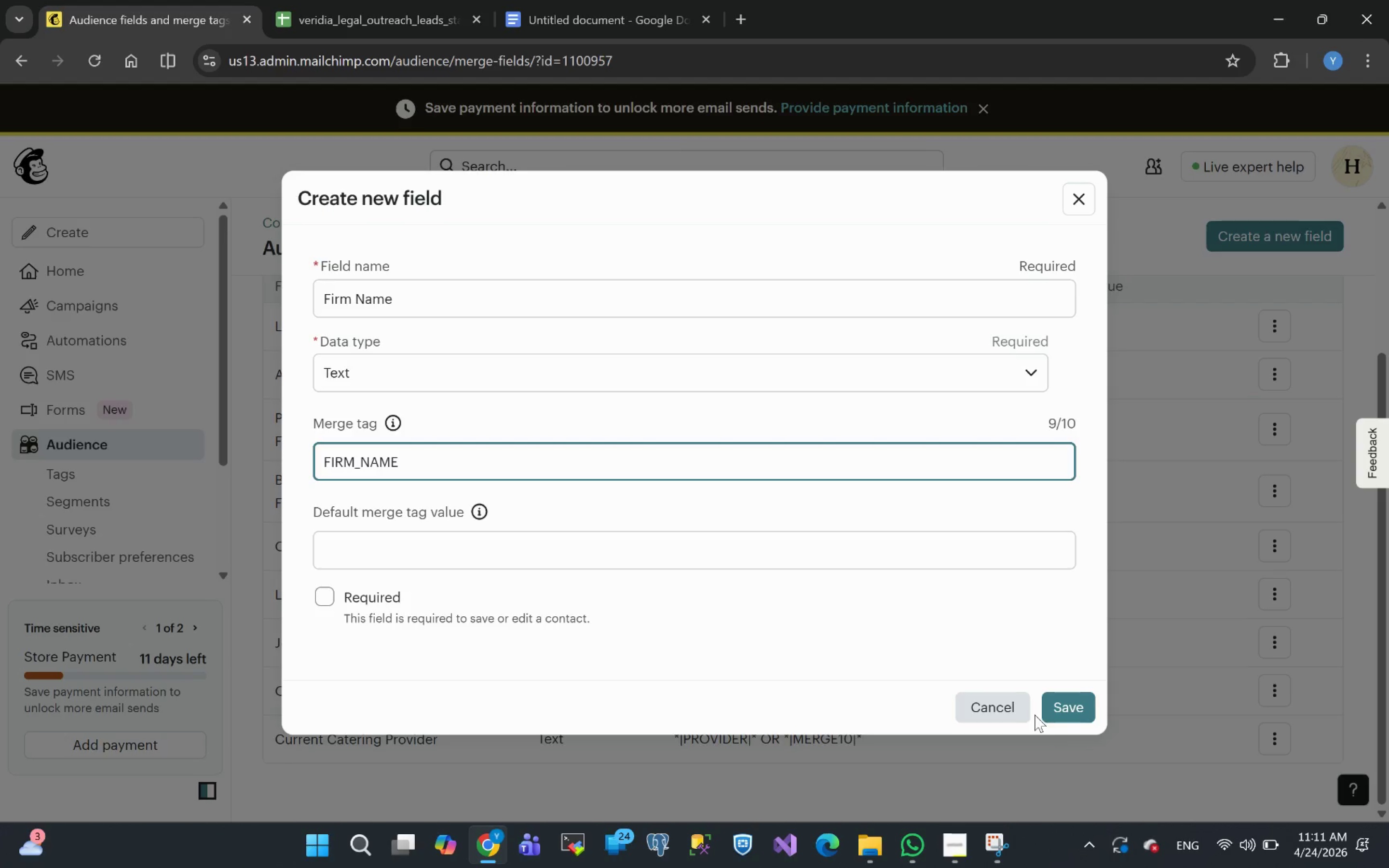 
left_click([1064, 715])
 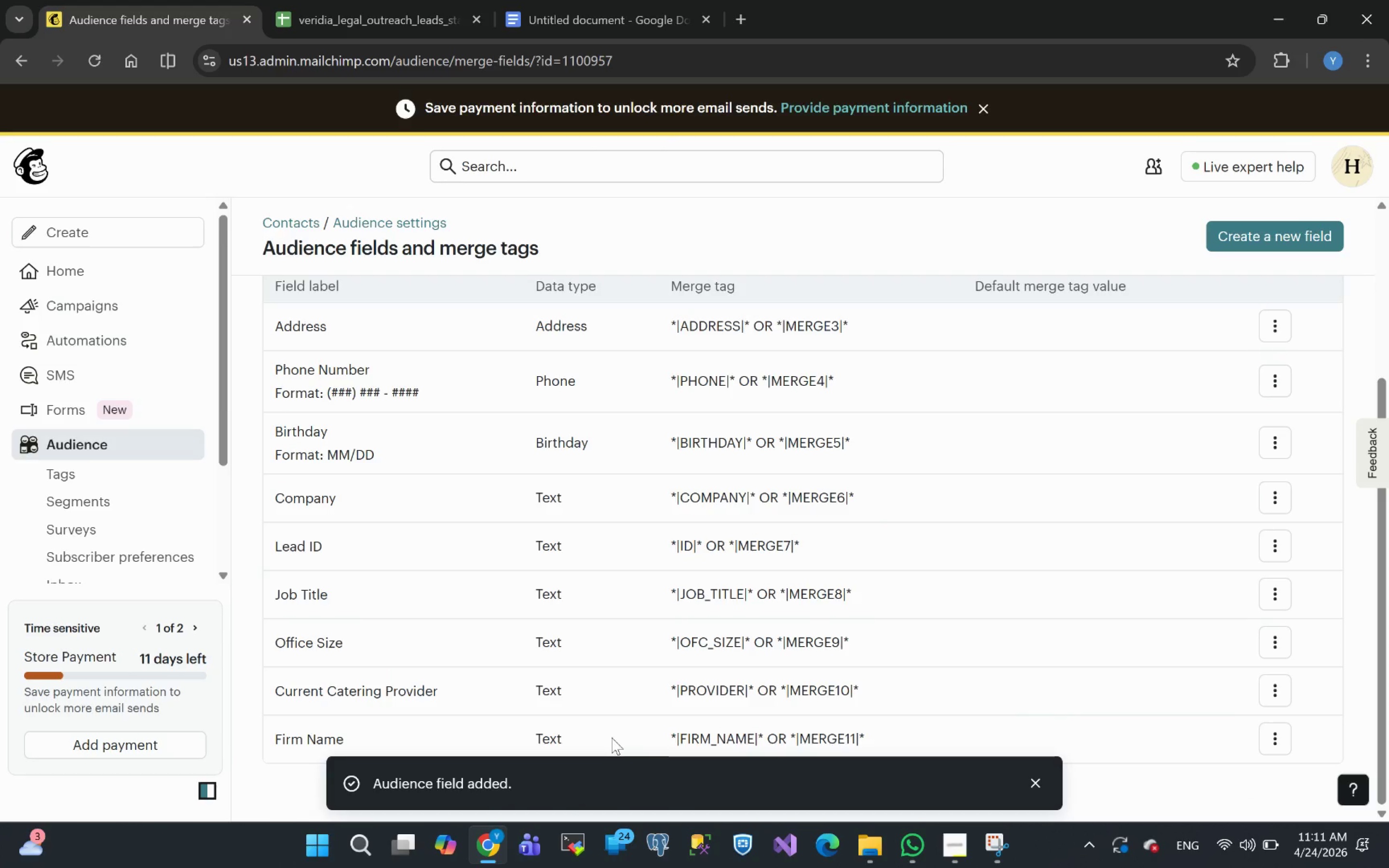 
left_click([1040, 779])
 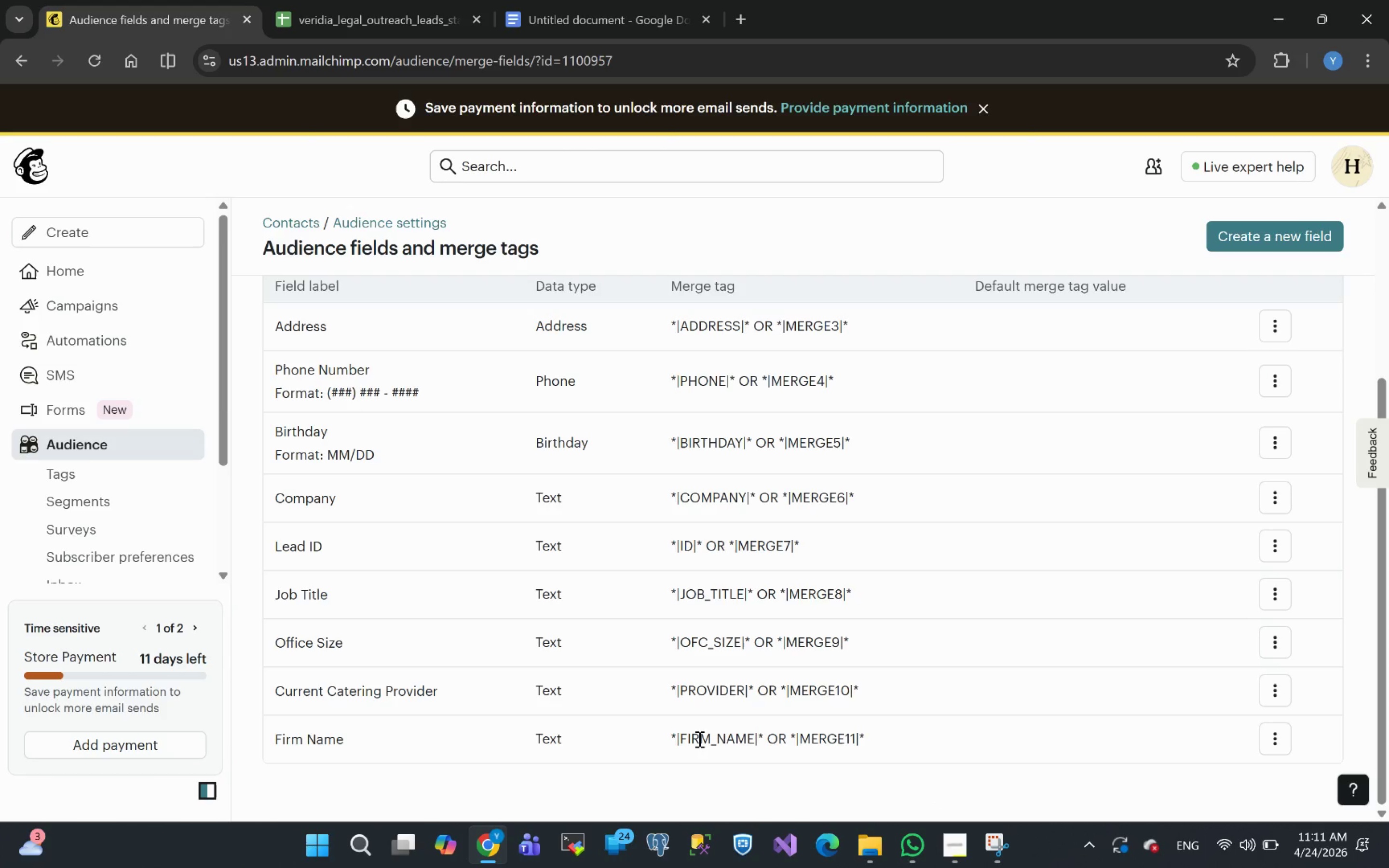 
double_click([698, 739])
 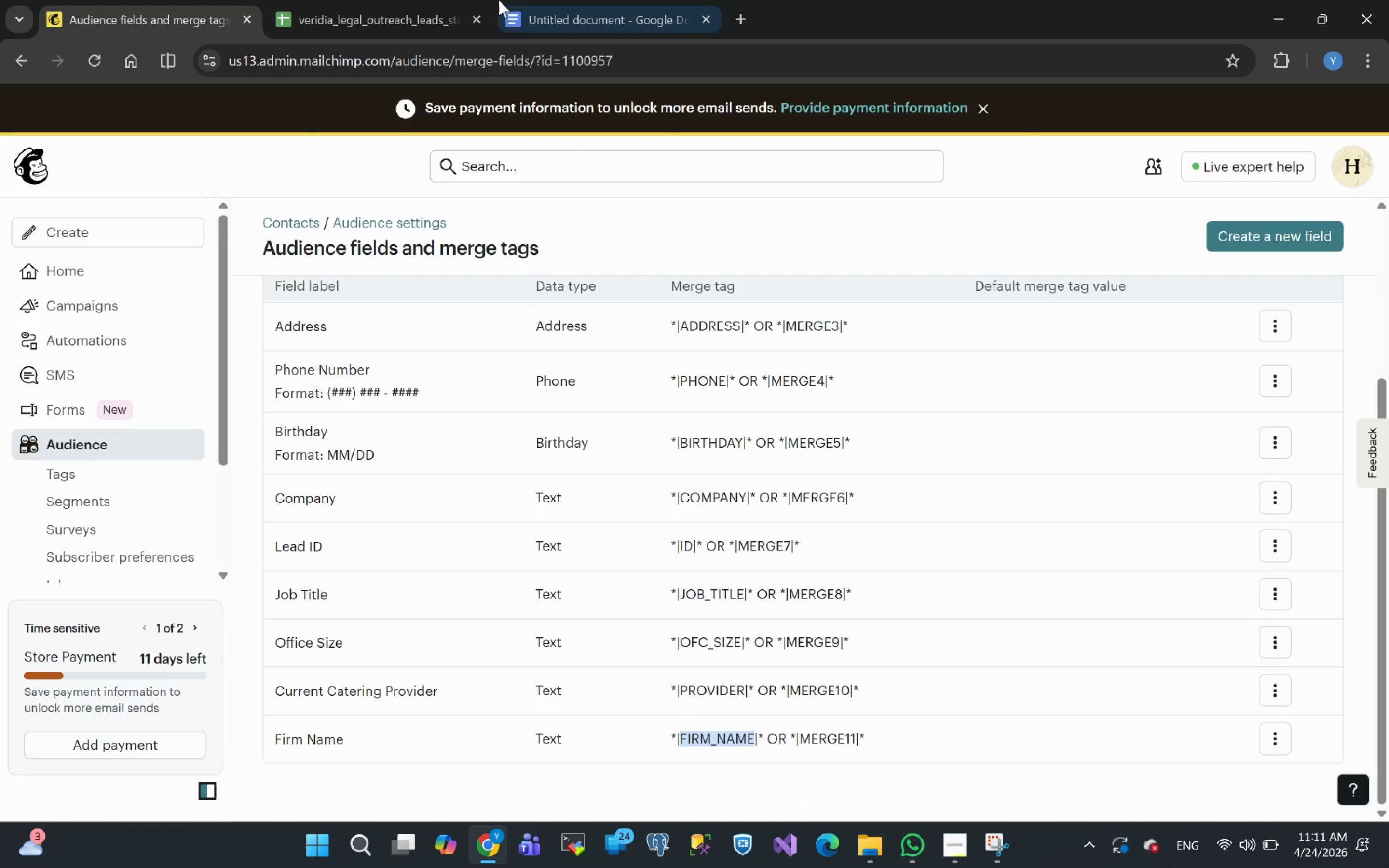 
left_click([354, 0])
 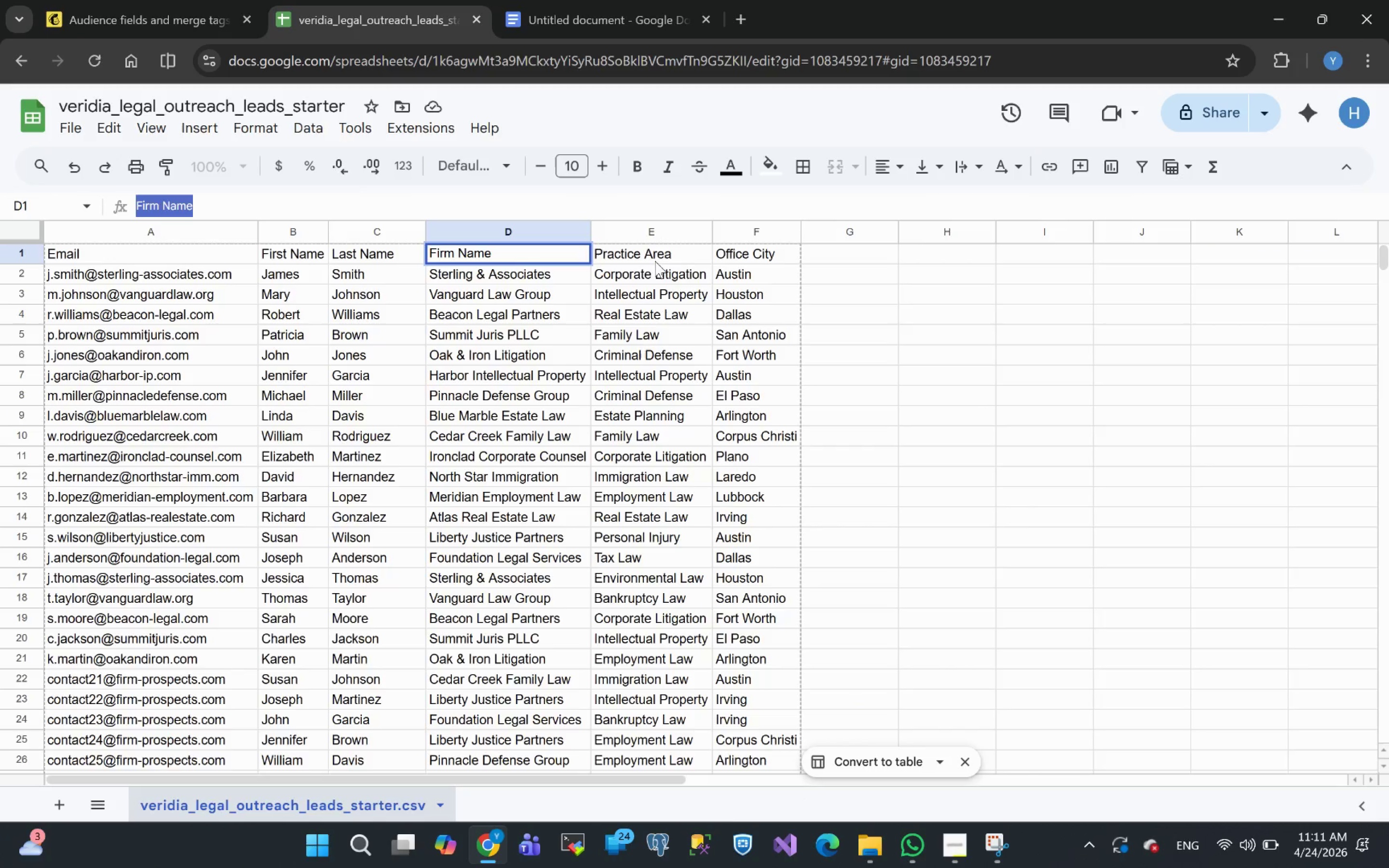 
left_click([646, 261])
 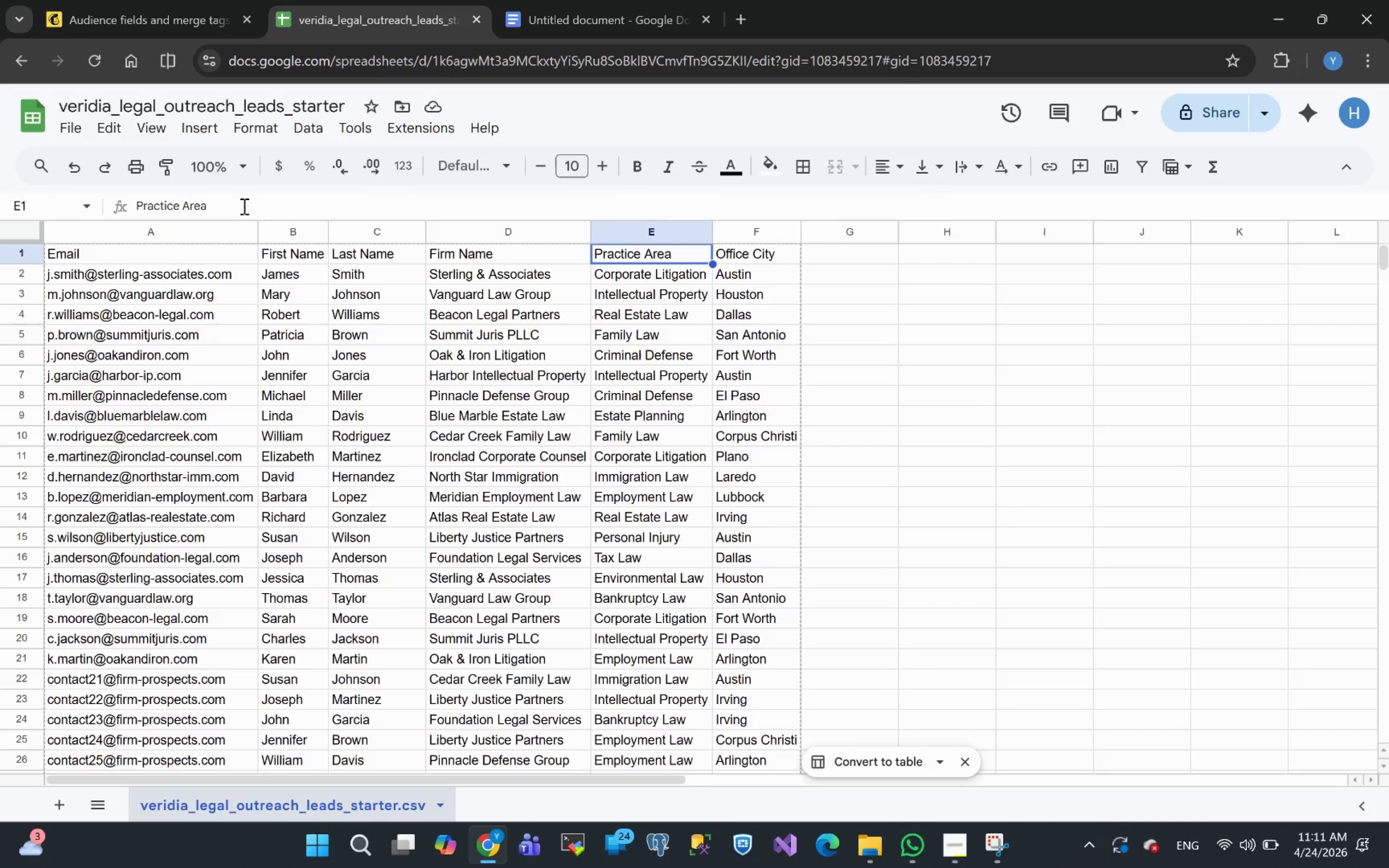 
left_click_drag(start_coordinate=[240, 206], to_coordinate=[38, 231])
 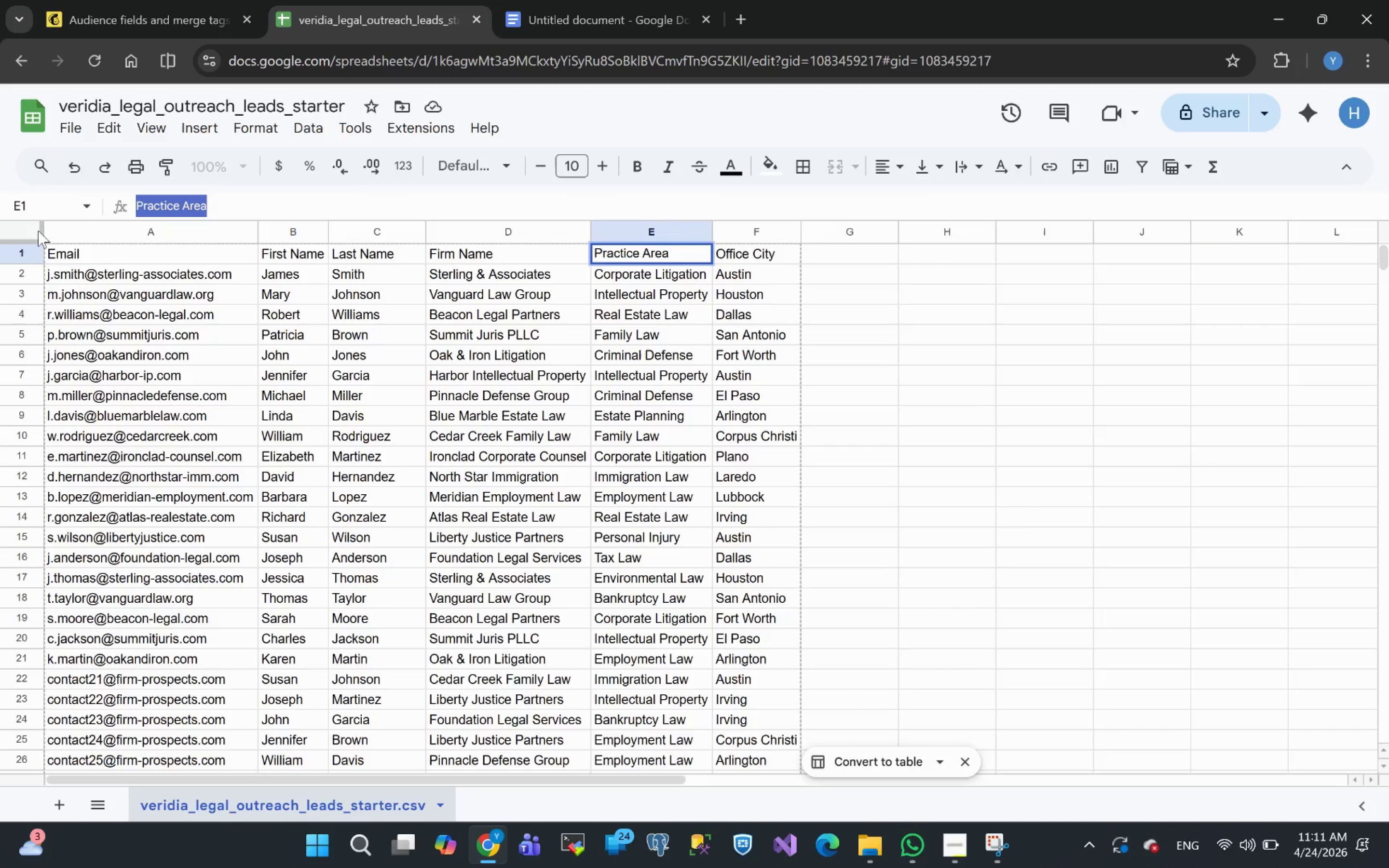 
key(Control+C)
 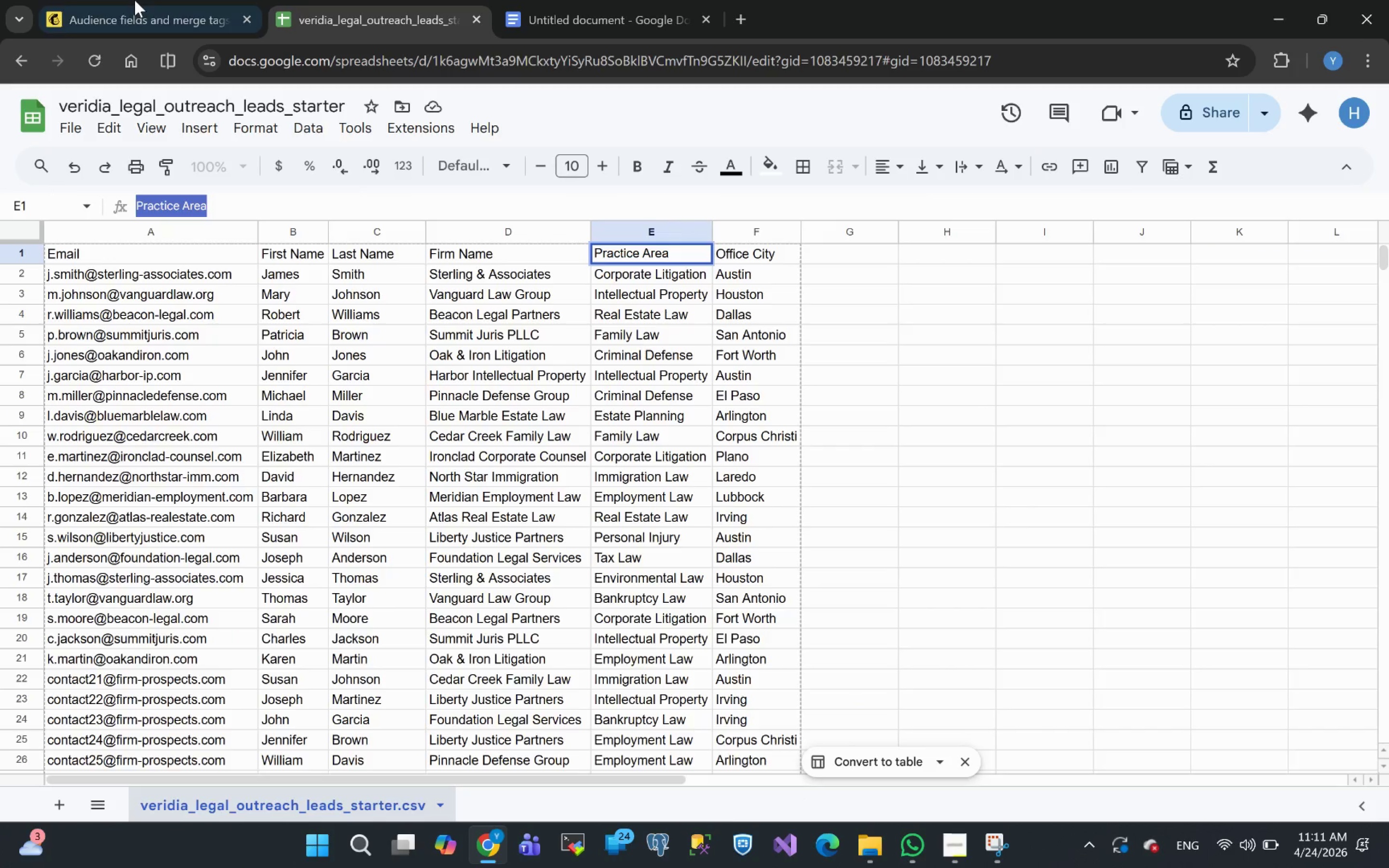 
left_click([150, 0])
 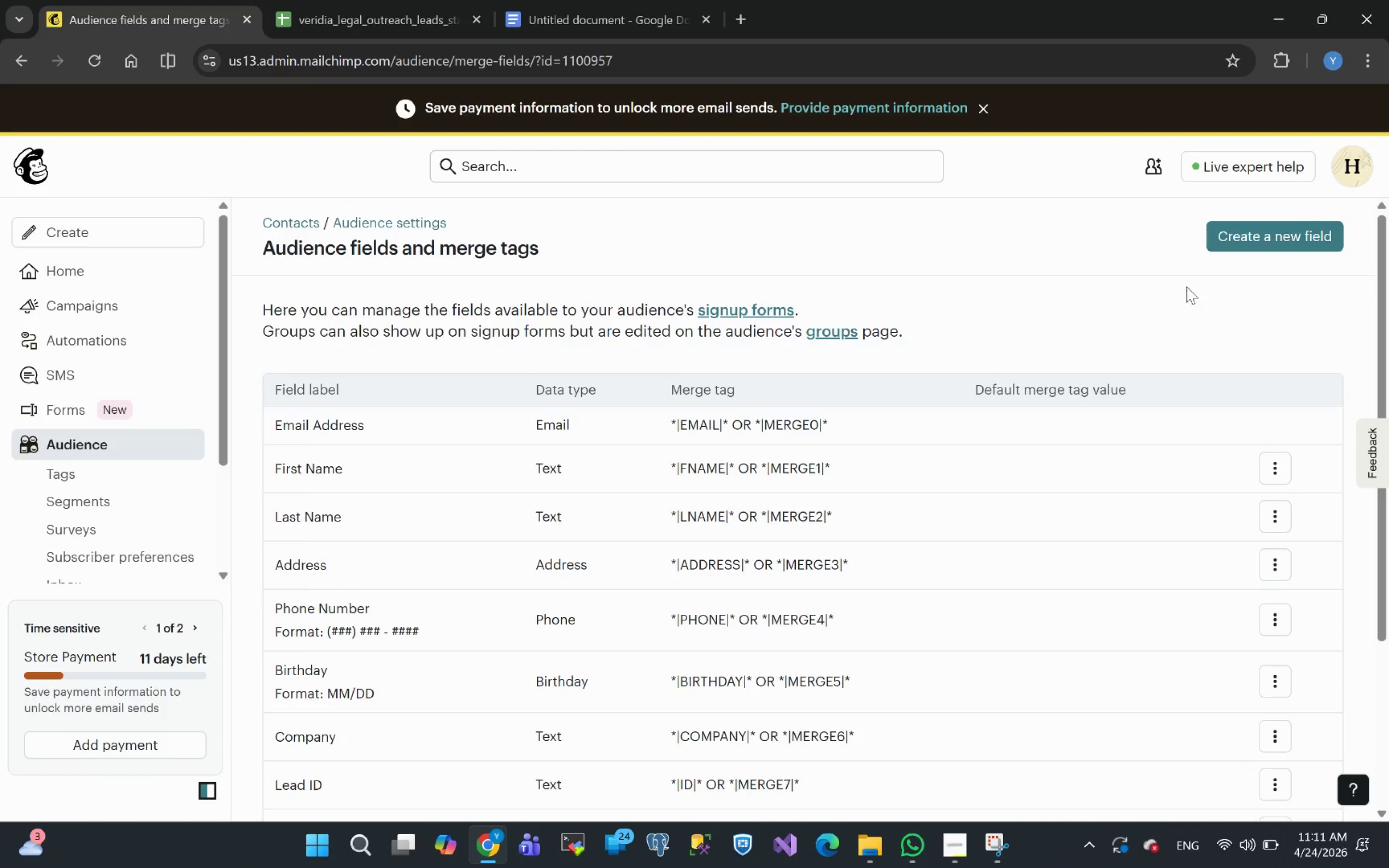 
left_click([1255, 232])
 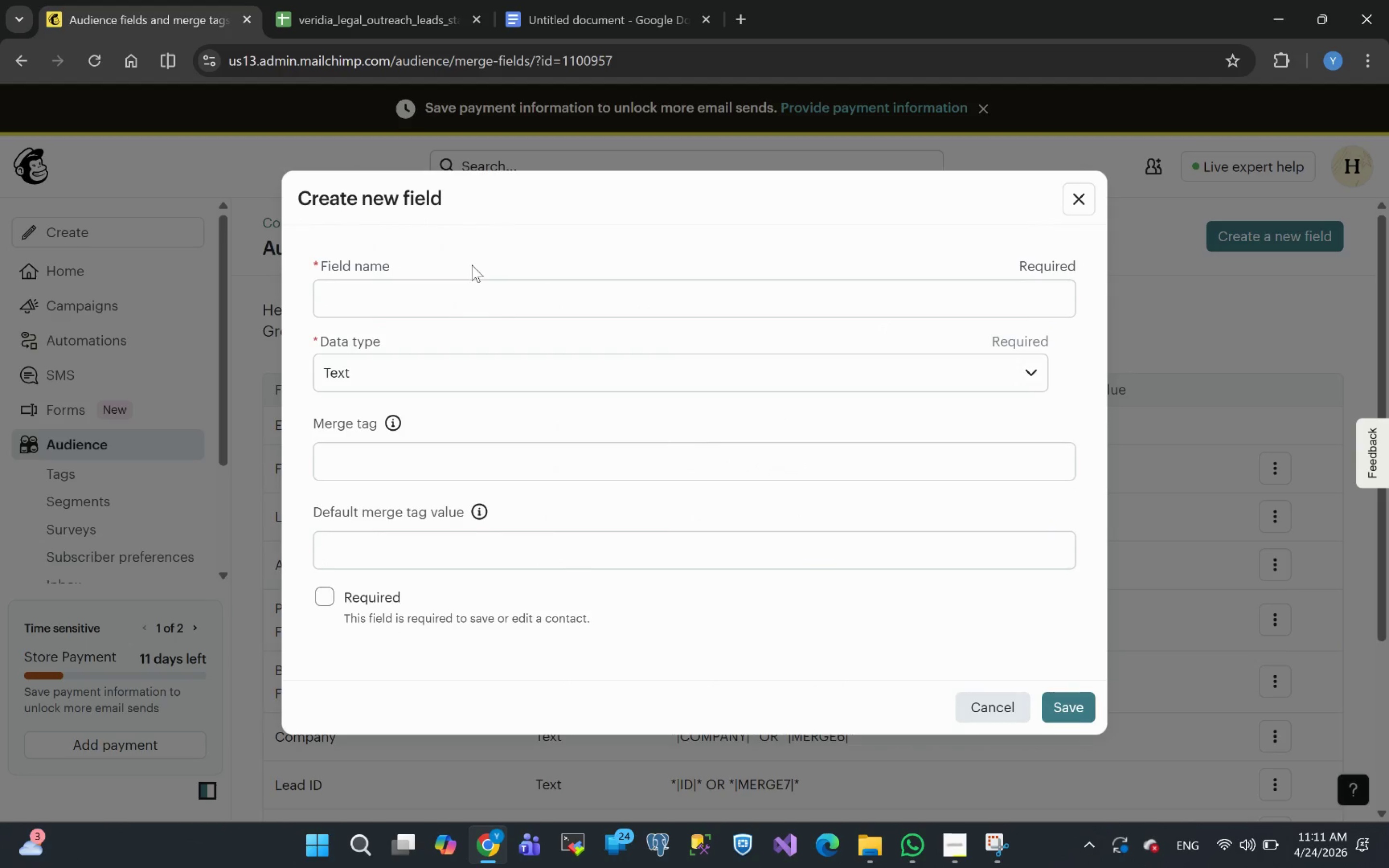 
left_click([451, 307])
 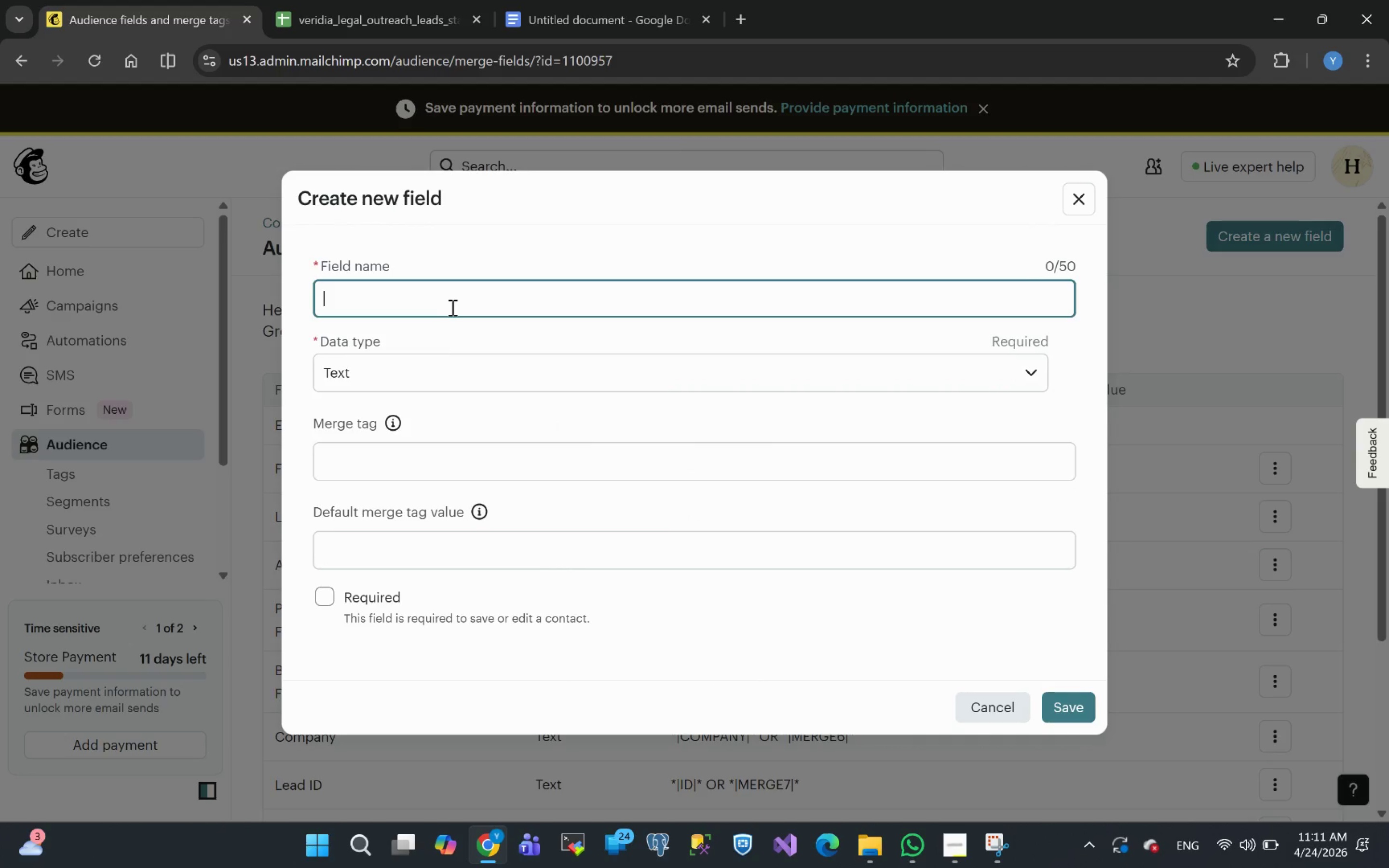 
key(Control+V)
 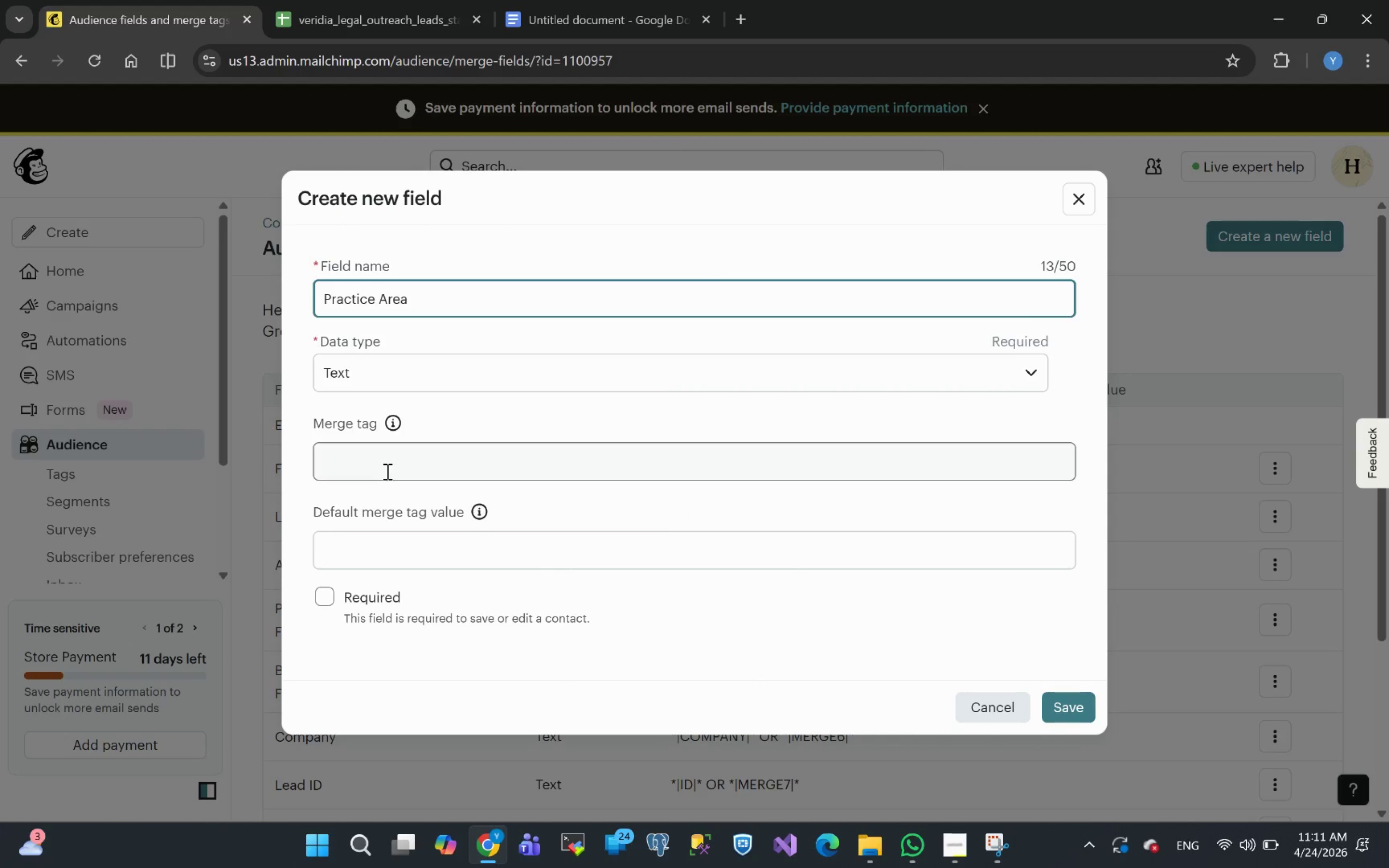 
left_click([383, 466])
 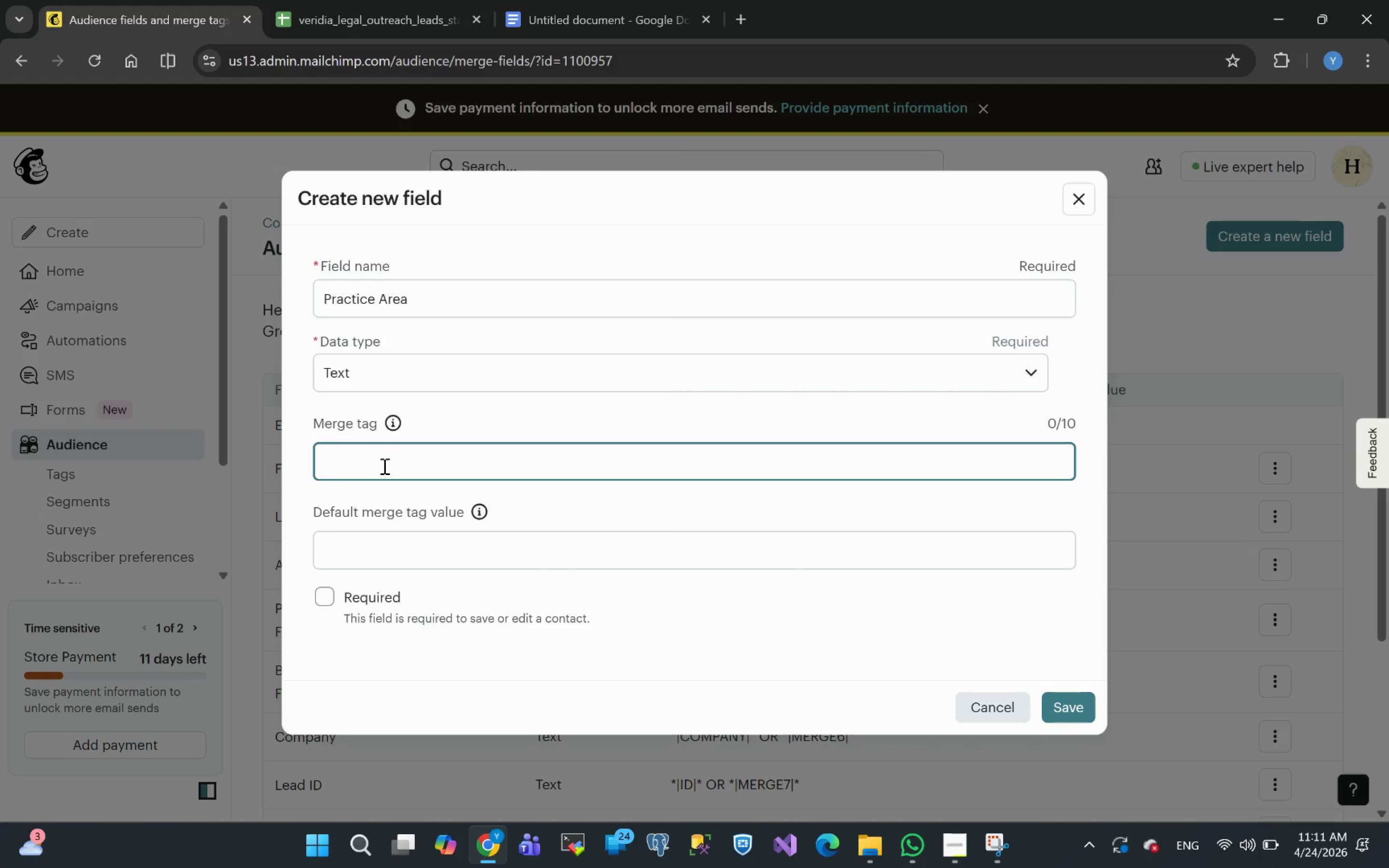 
type(AREA)
 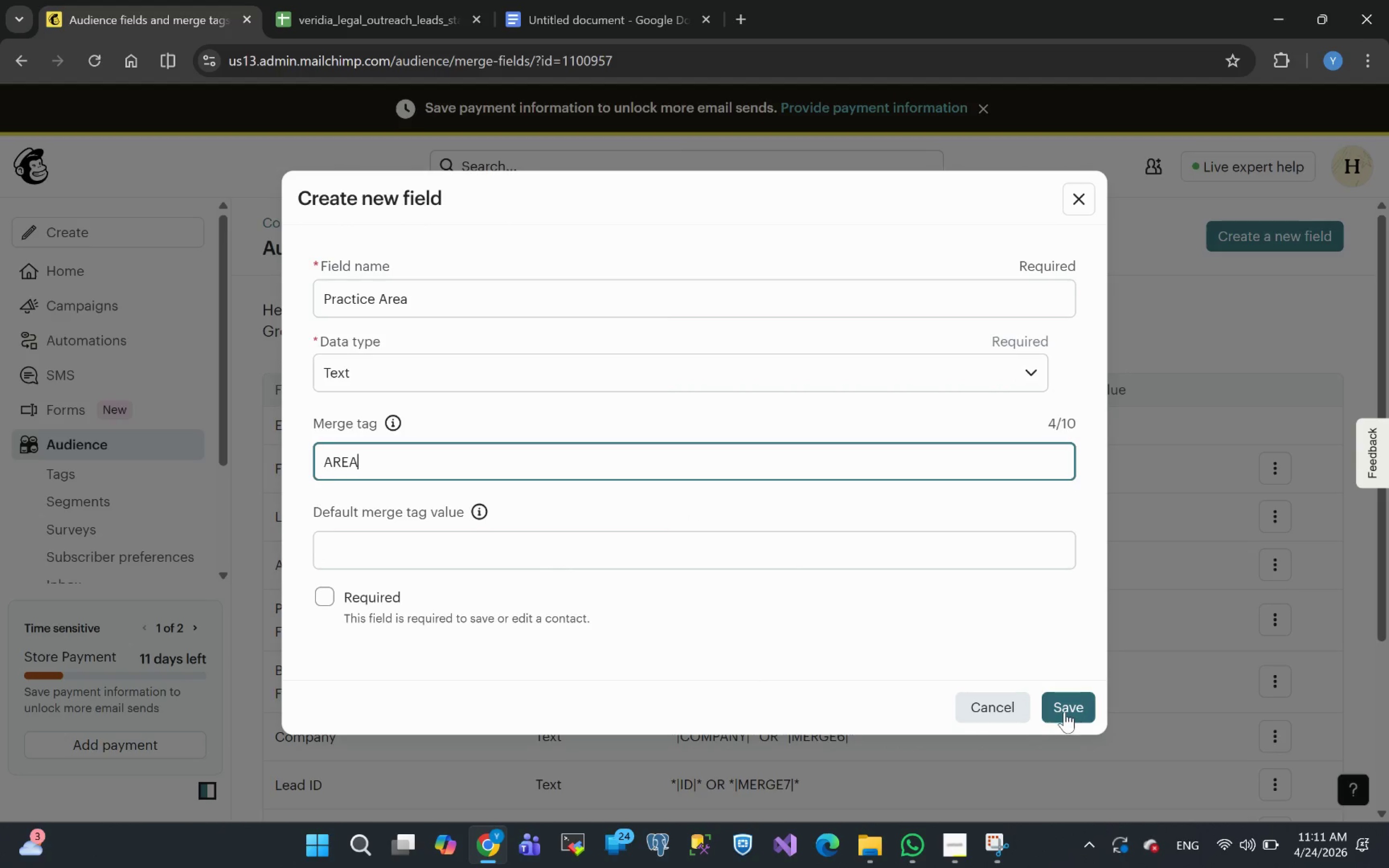 
left_click([1065, 711])
 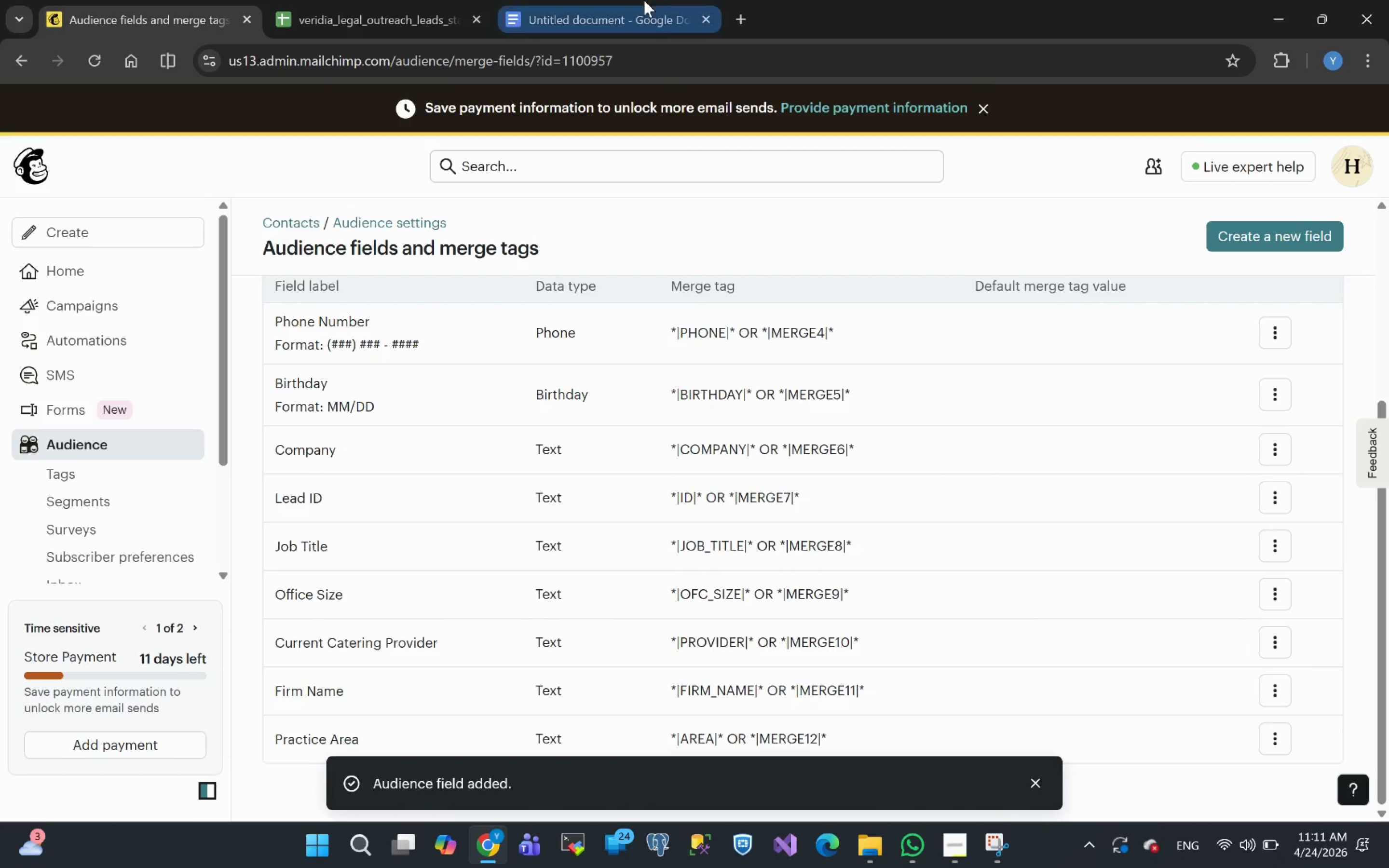 
left_click([573, 7])
 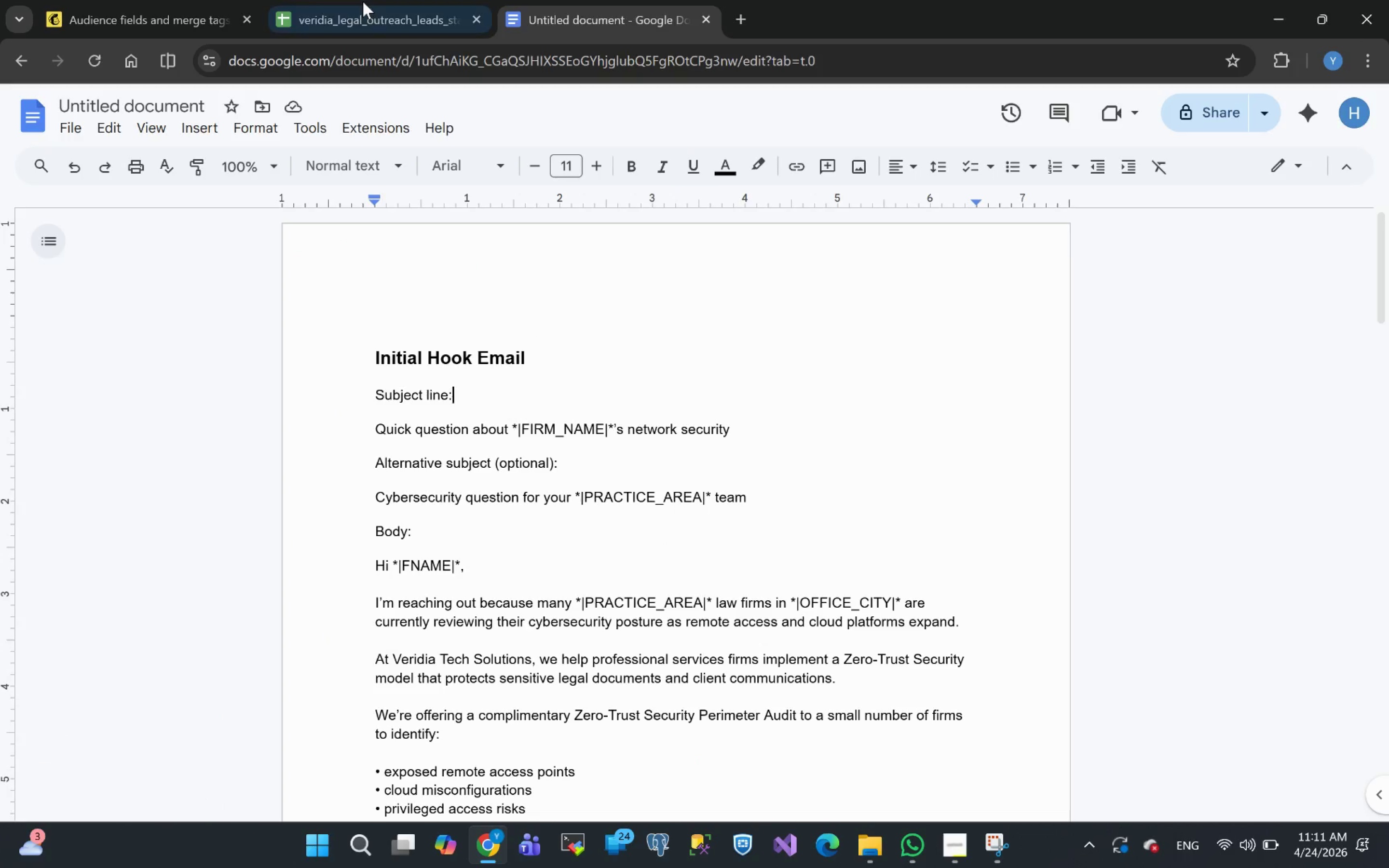 
left_click([363, 1])